 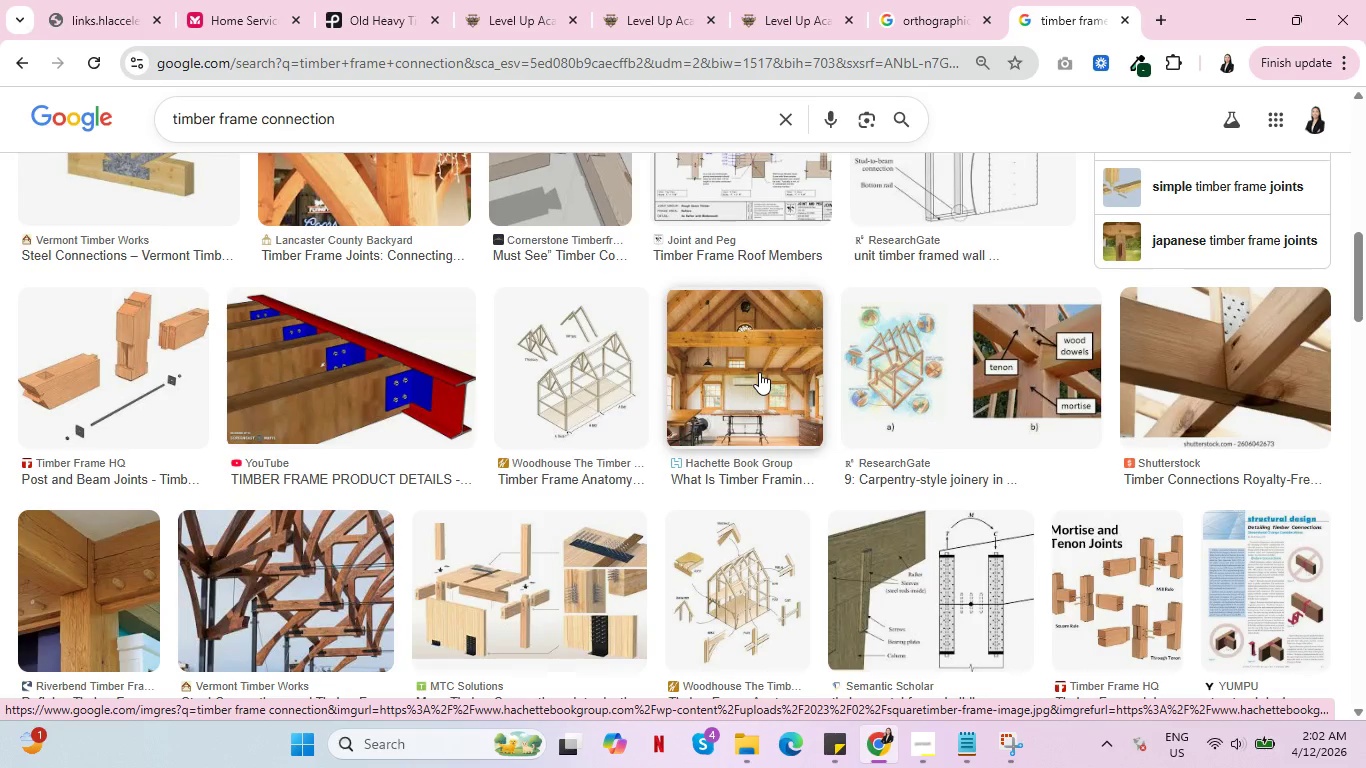 
scroll: coordinate [551, 497], scroll_direction: down, amount: 12.0
 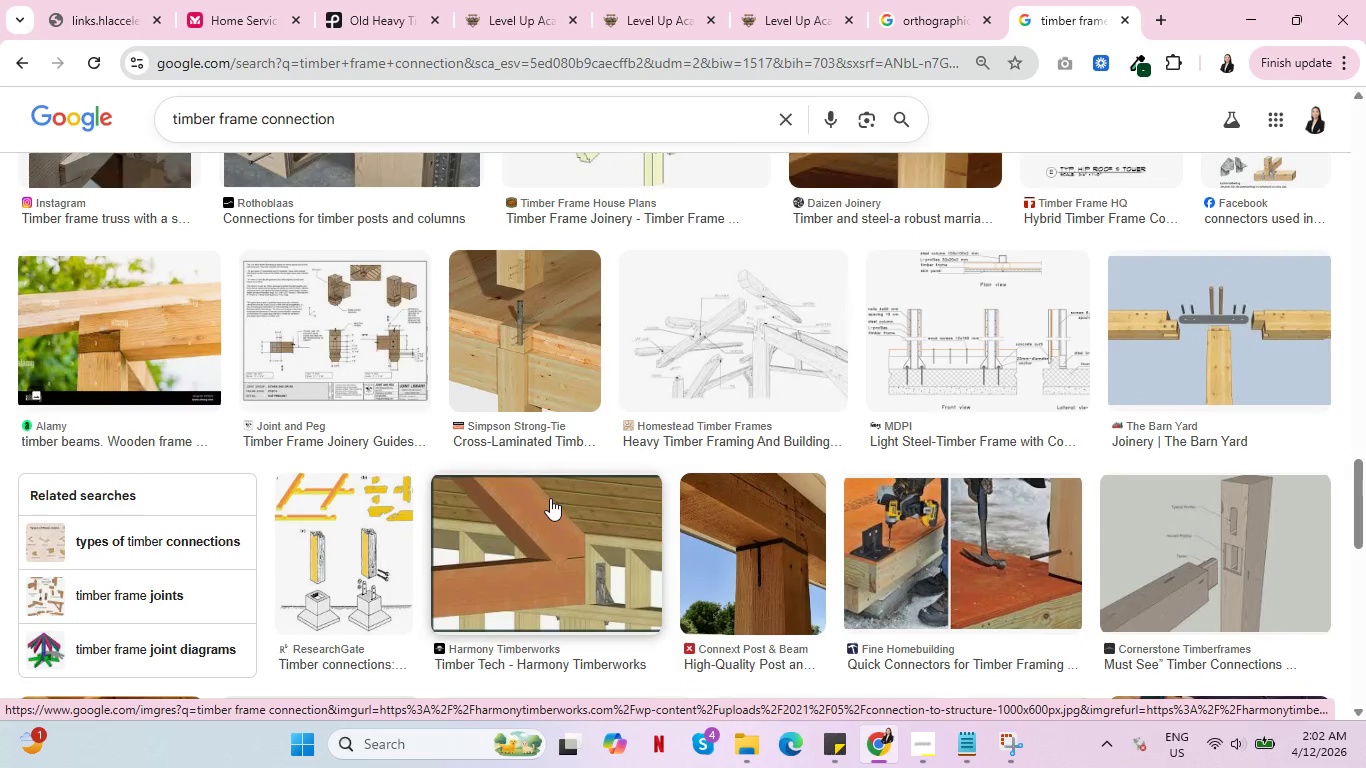 
scroll: coordinate [550, 498], scroll_direction: down, amount: 5.0
 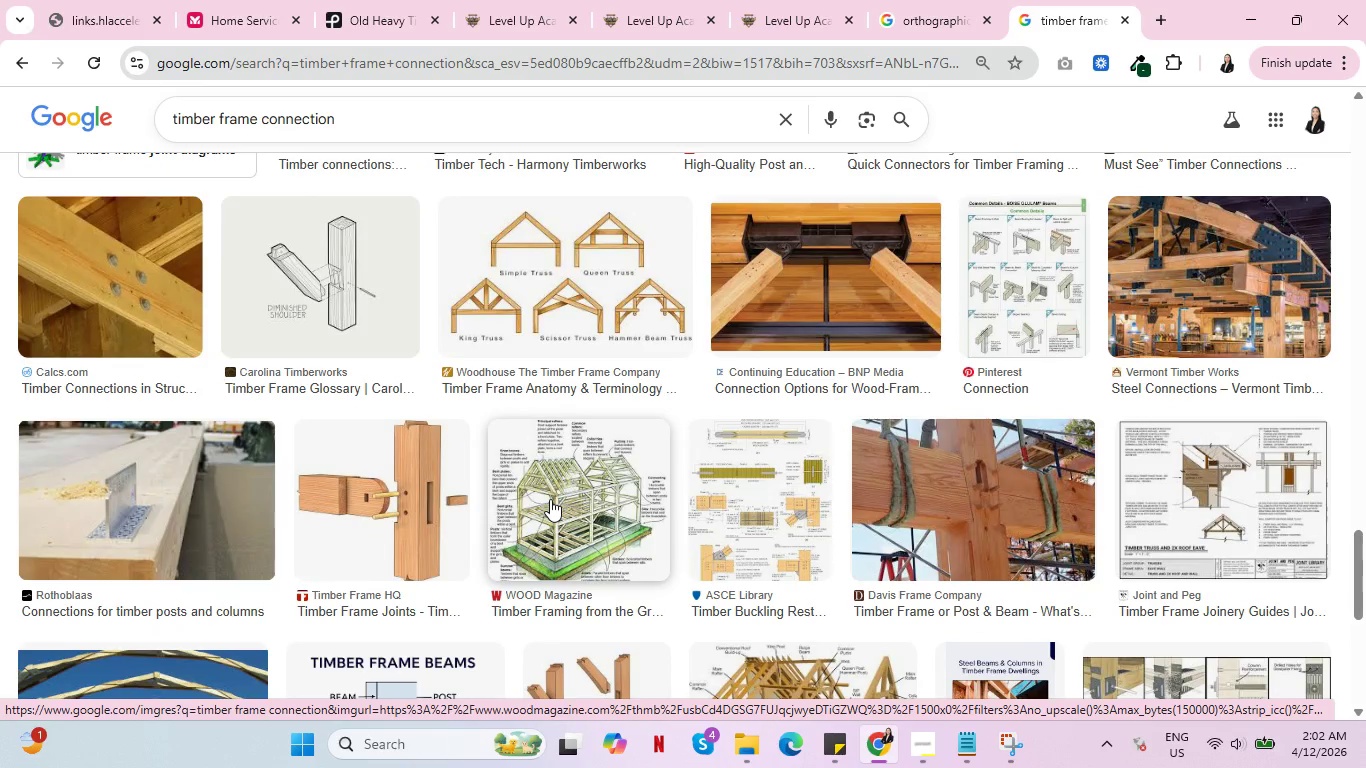 
wait(16.65)
 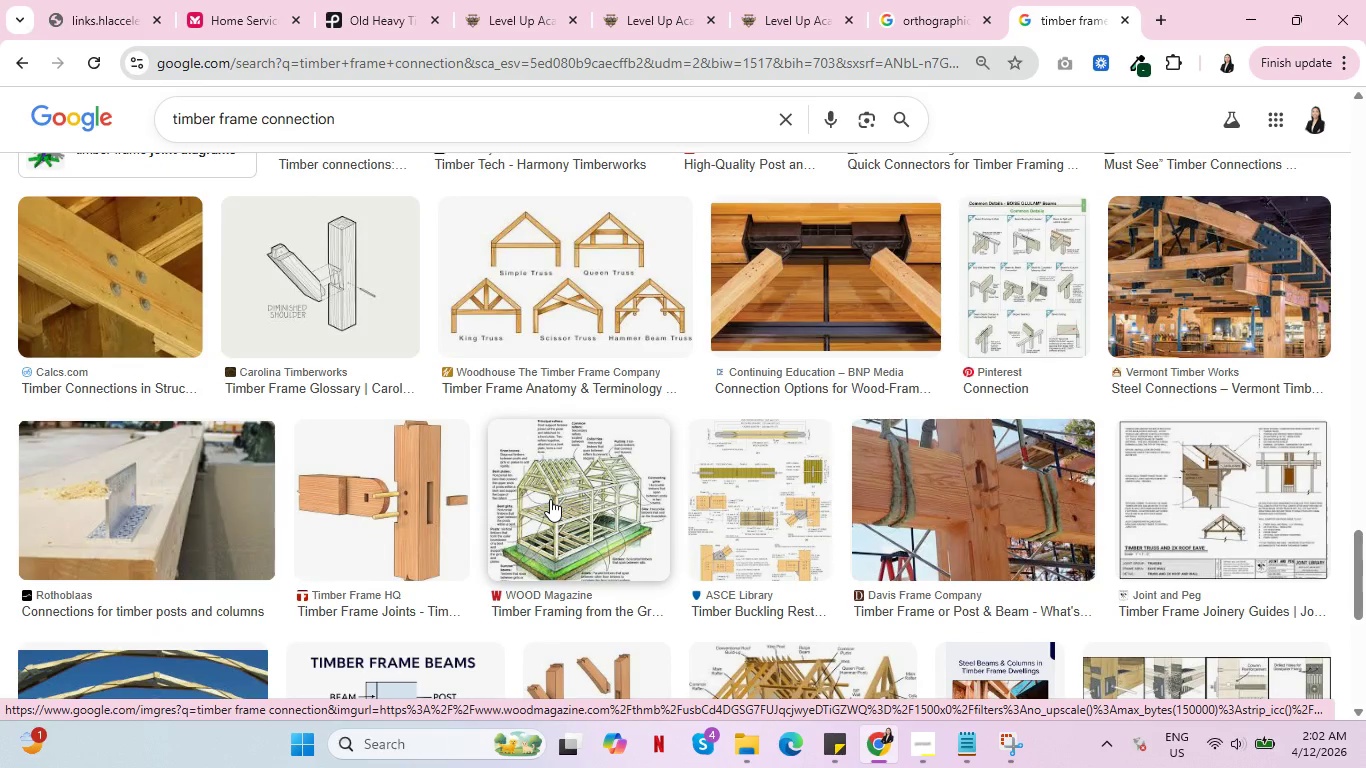 
scroll: coordinate [575, 408], scroll_direction: down, amount: 9.0
 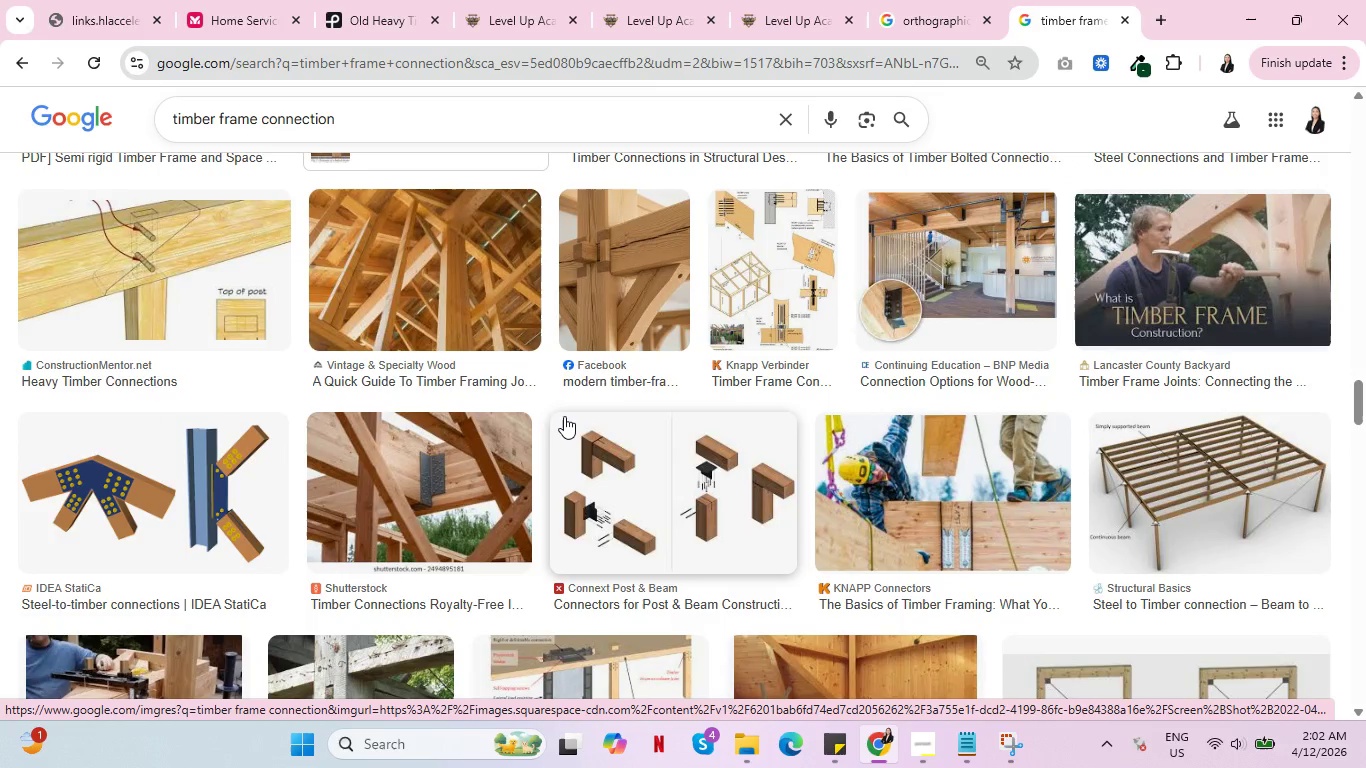 
scroll: coordinate [548, 441], scroll_direction: down, amount: 12.0
 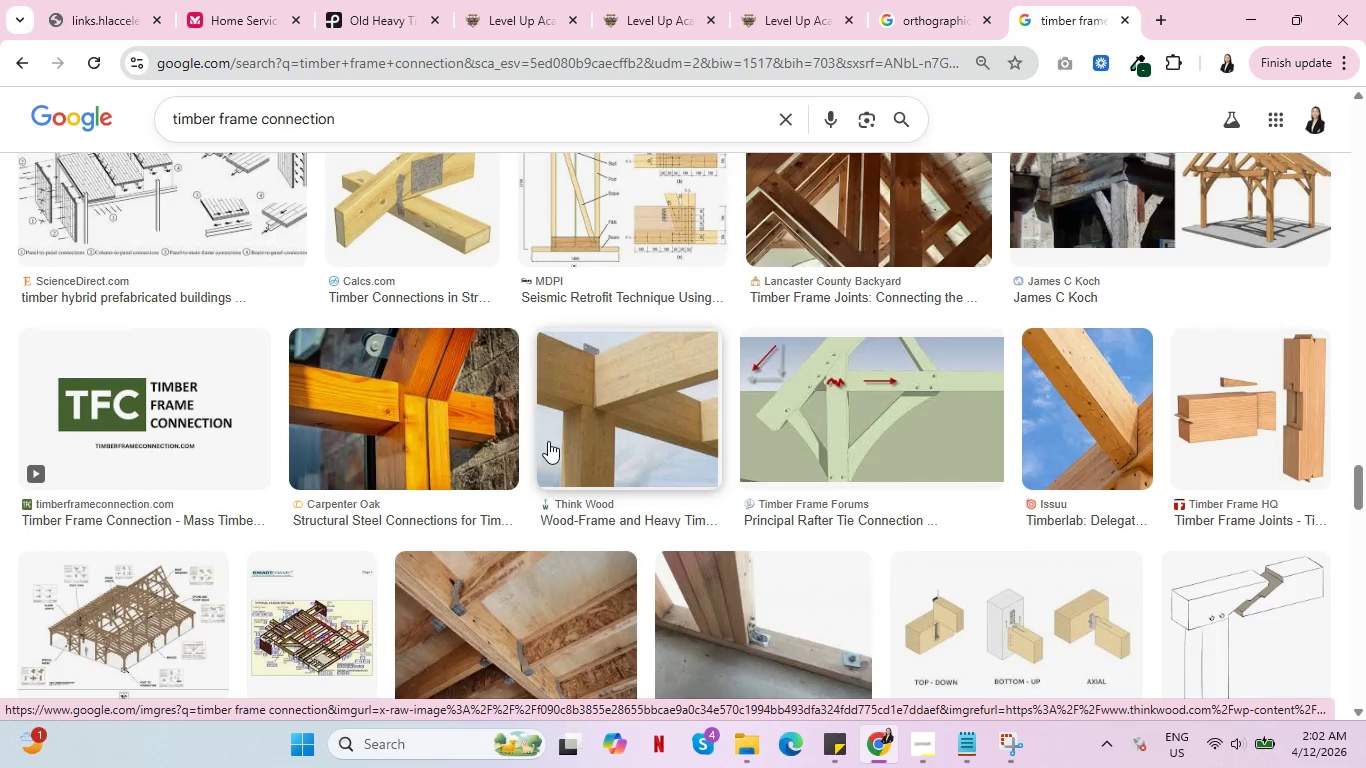 
scroll: coordinate [547, 451], scroll_direction: down, amount: 7.0
 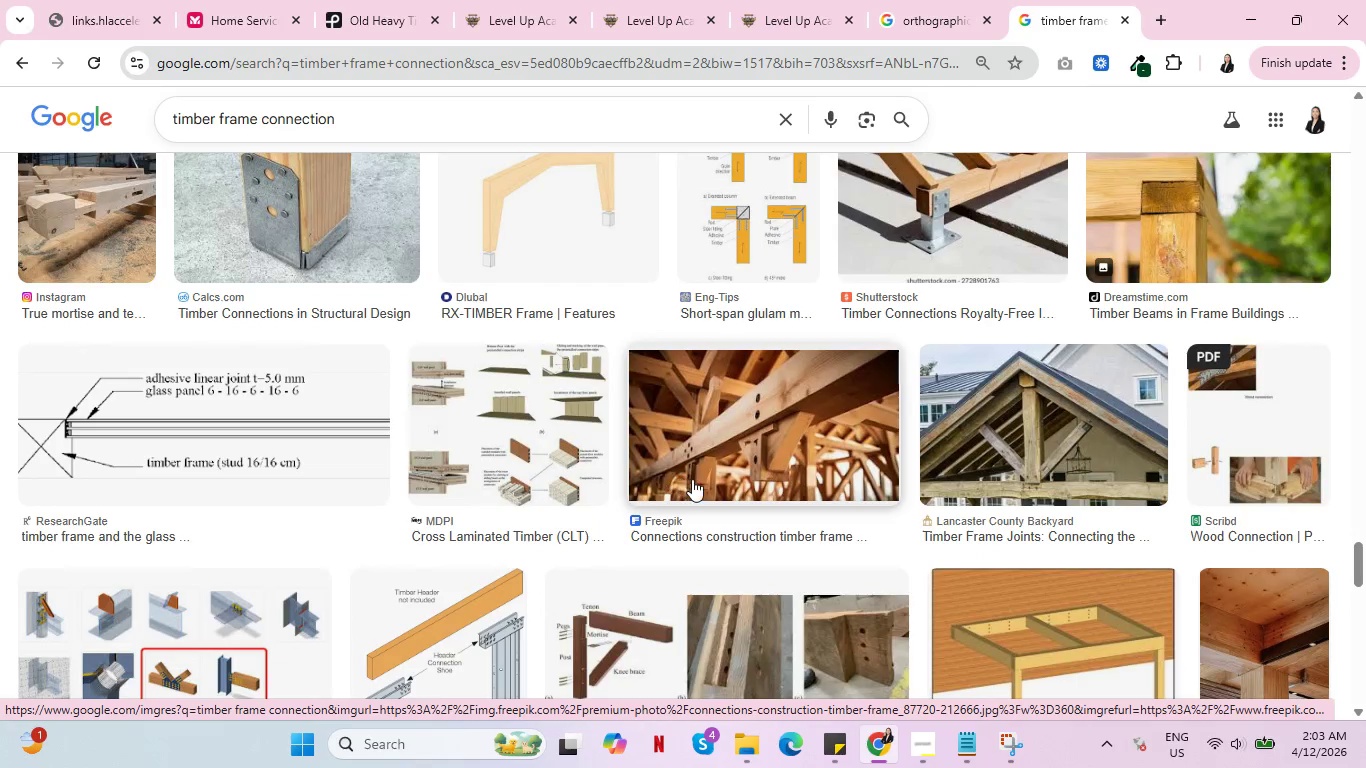 
left_click([703, 433])
 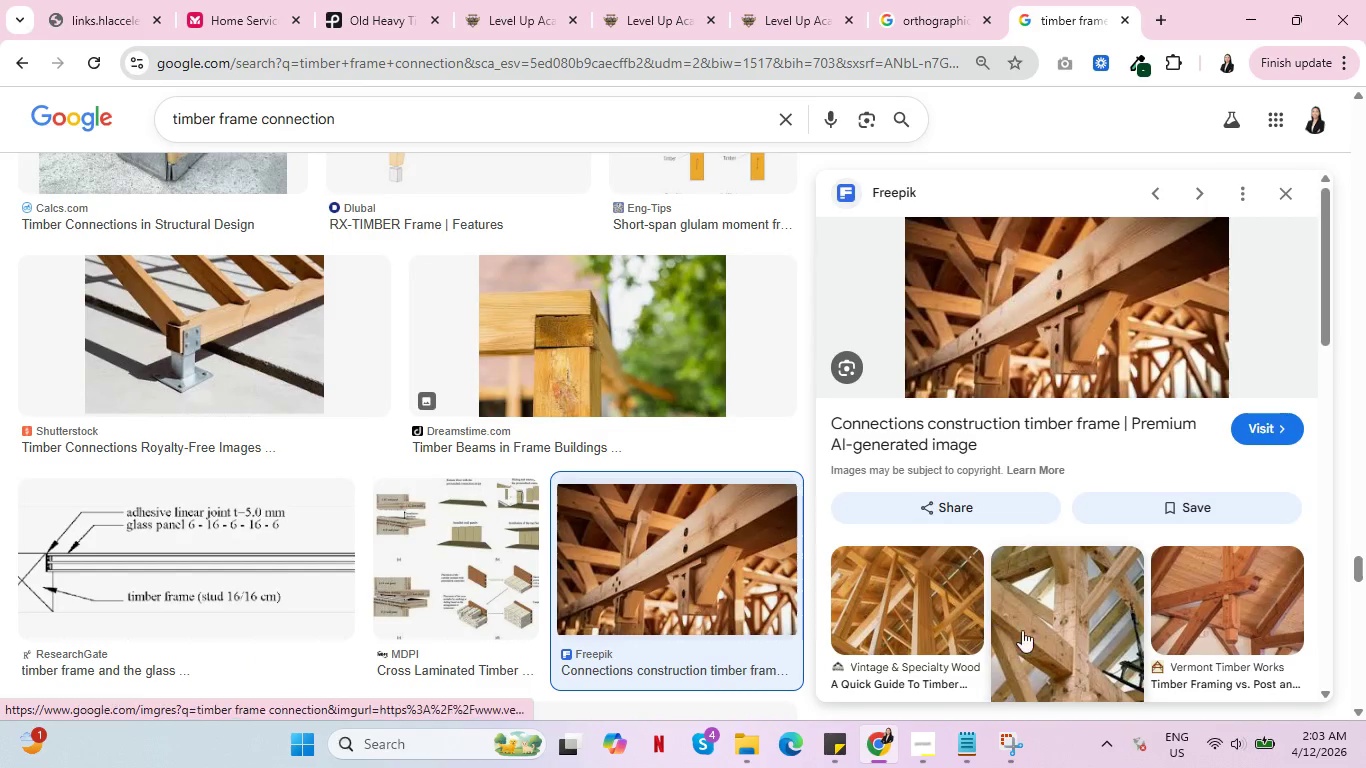 
scroll: coordinate [1045, 596], scroll_direction: down, amount: 2.0
 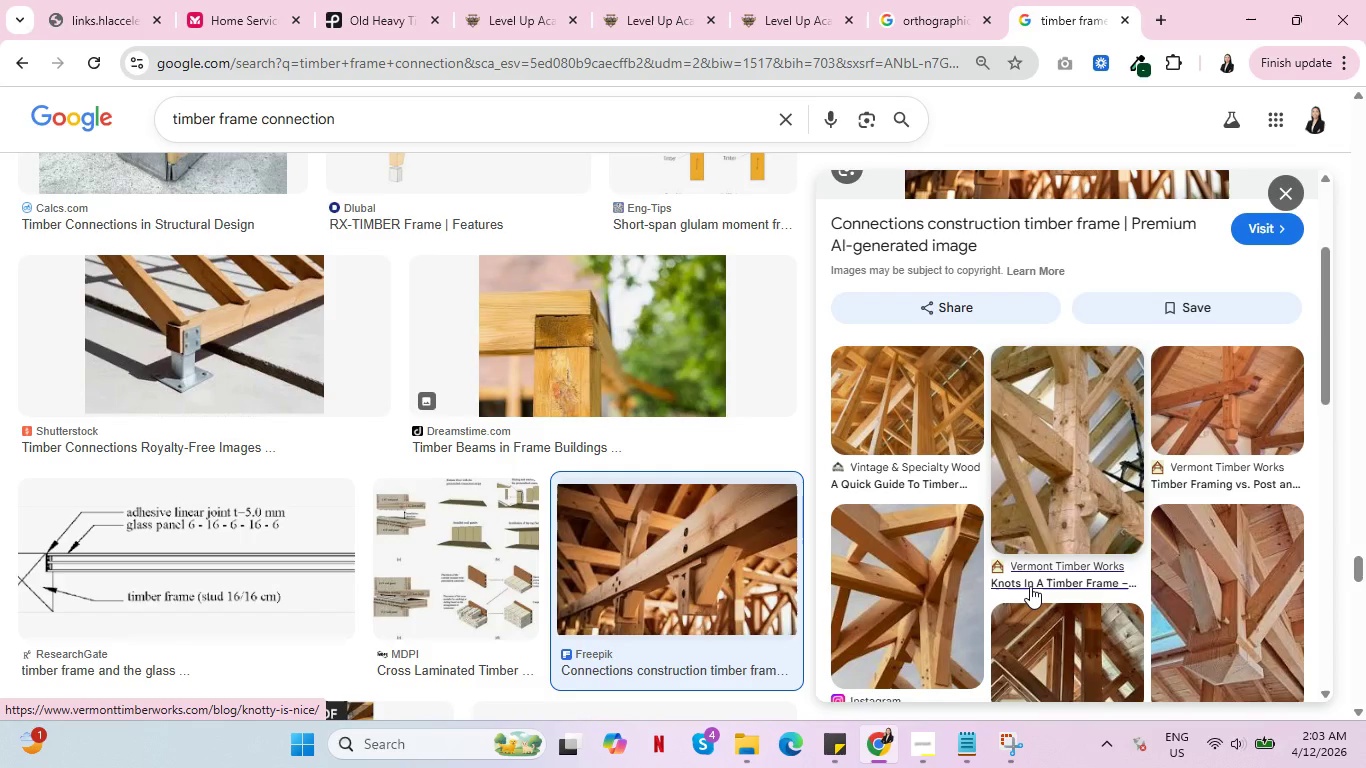 
scroll: coordinate [1025, 586], scroll_direction: up, amount: 3.0
 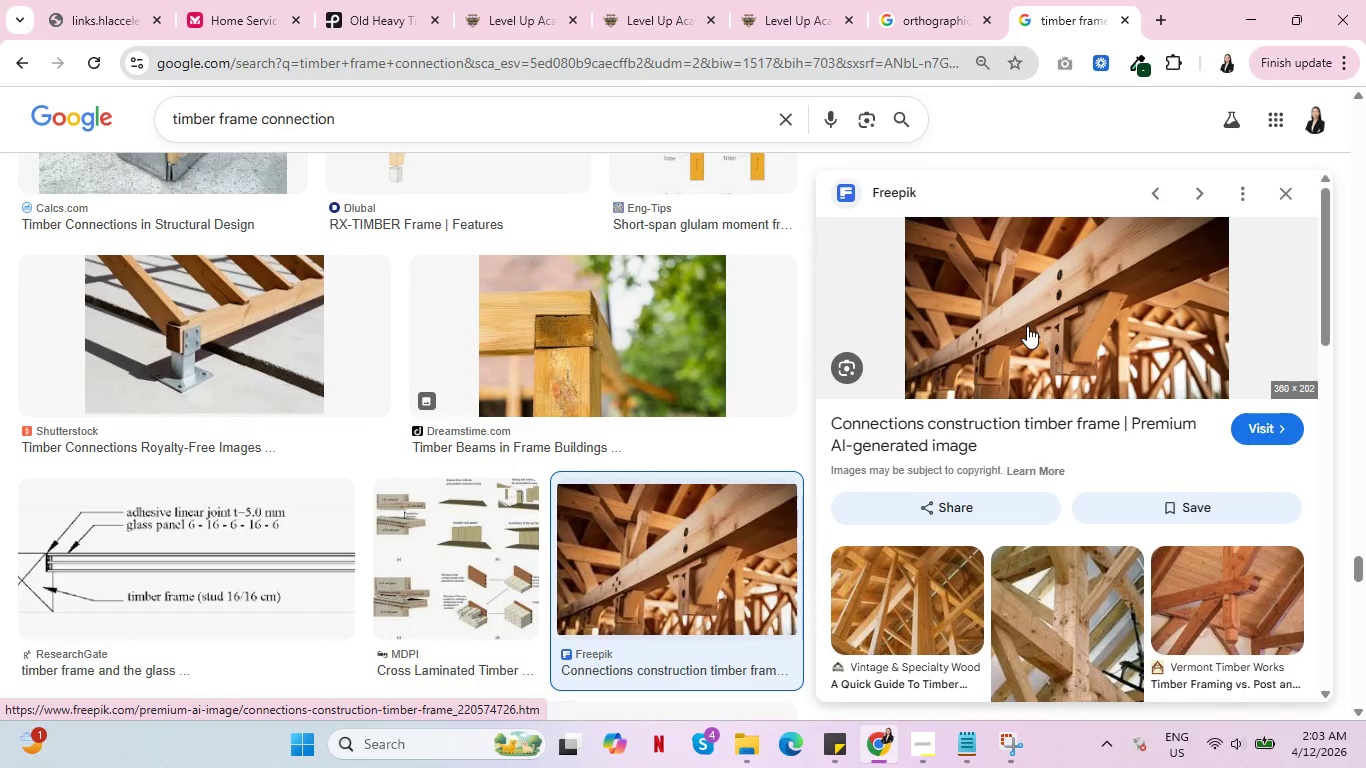 
scroll: coordinate [470, 553], scroll_direction: down, amount: 10.0
 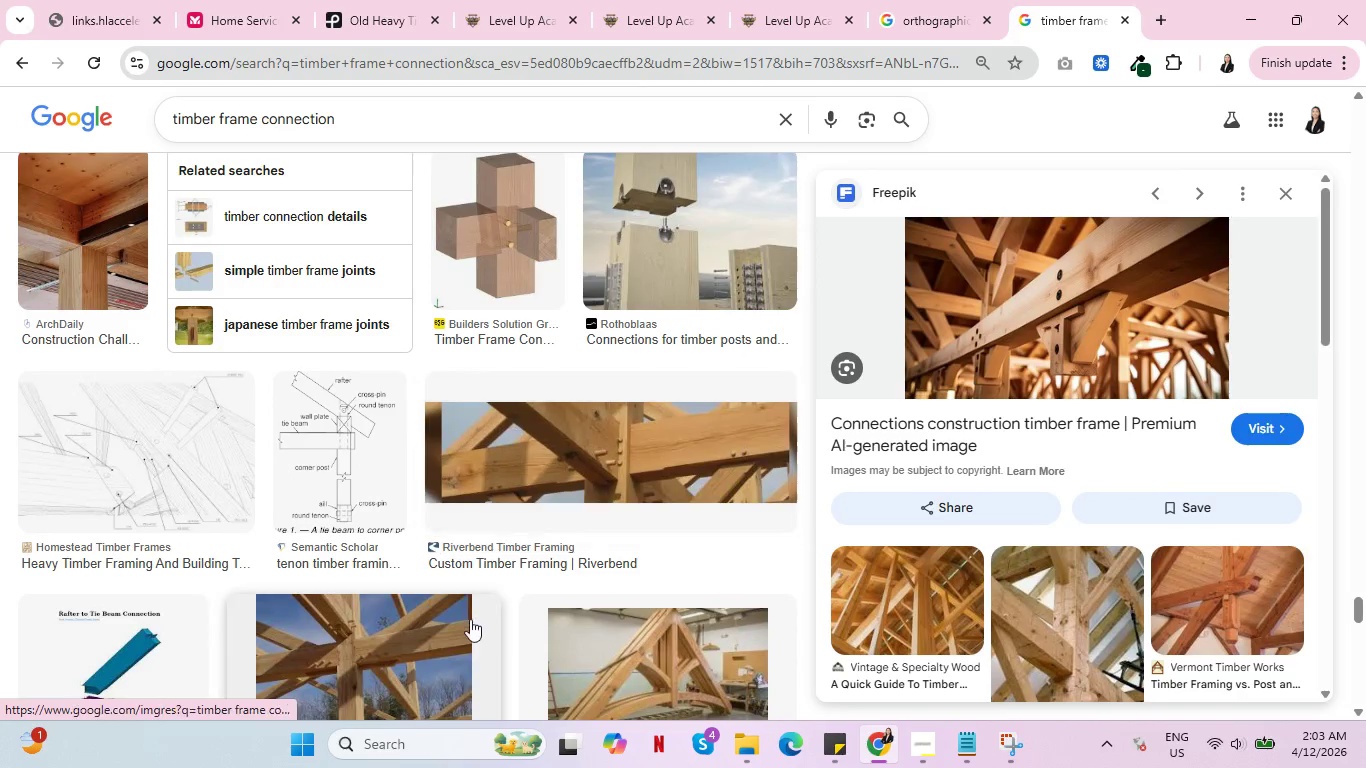 
scroll: coordinate [469, 613], scroll_direction: up, amount: 12.0
 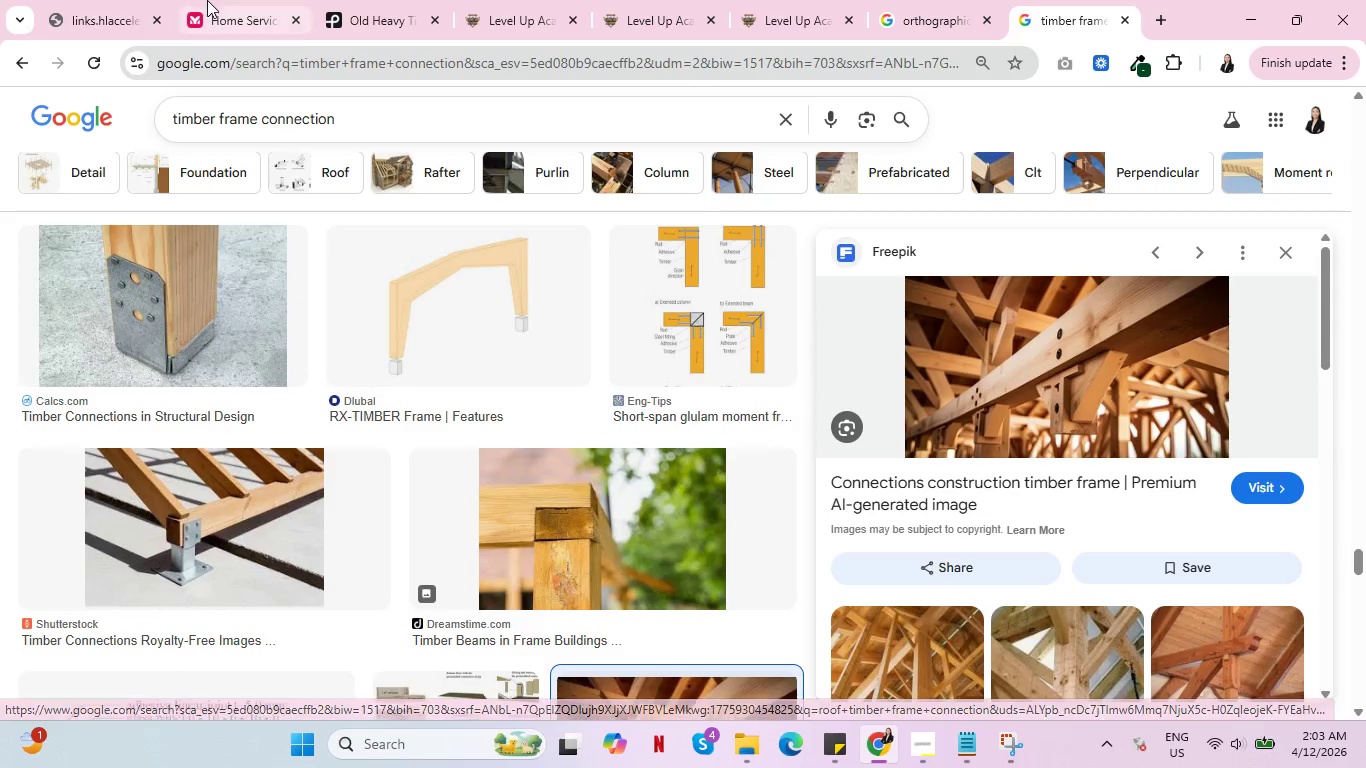 
left_click([355, 0])
 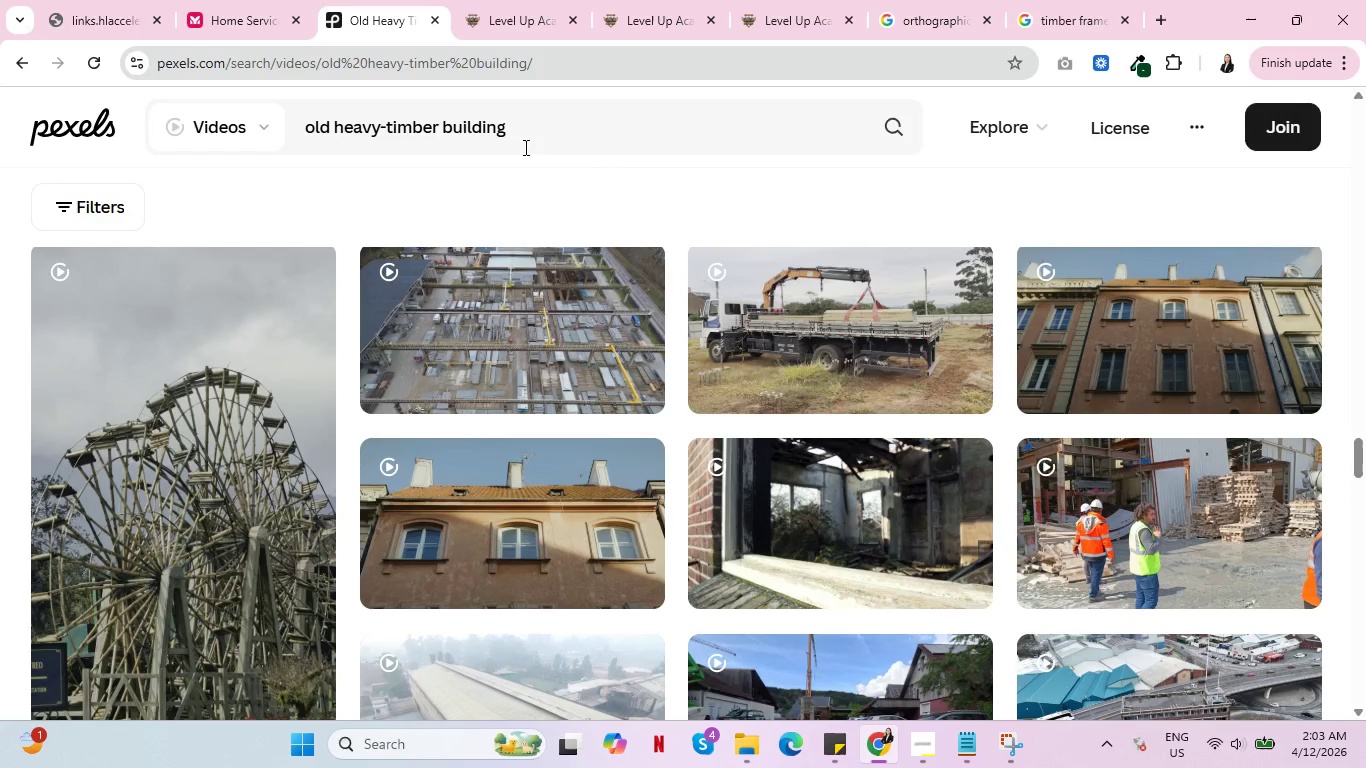 
scroll: coordinate [327, 550], scroll_direction: down, amount: 17.0
 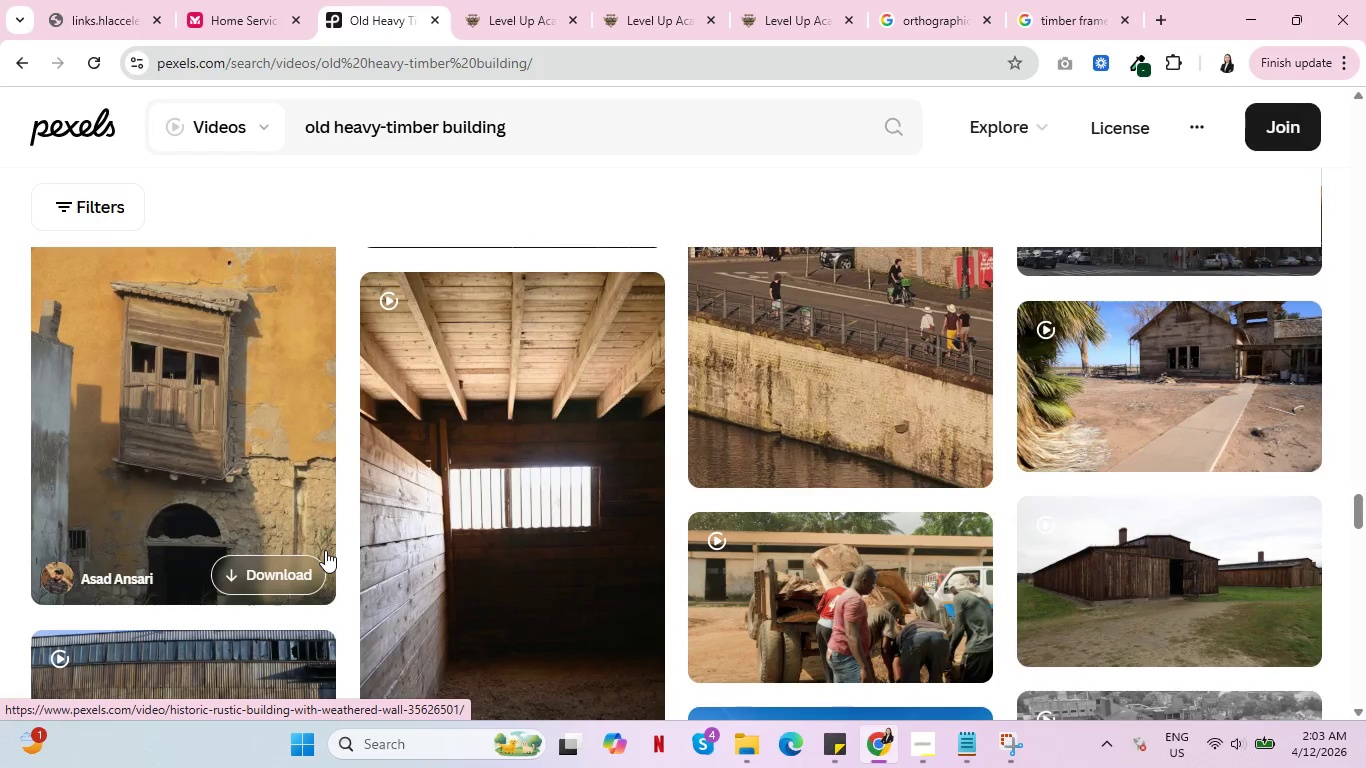 
scroll: coordinate [325, 550], scroll_direction: down, amount: 5.0
 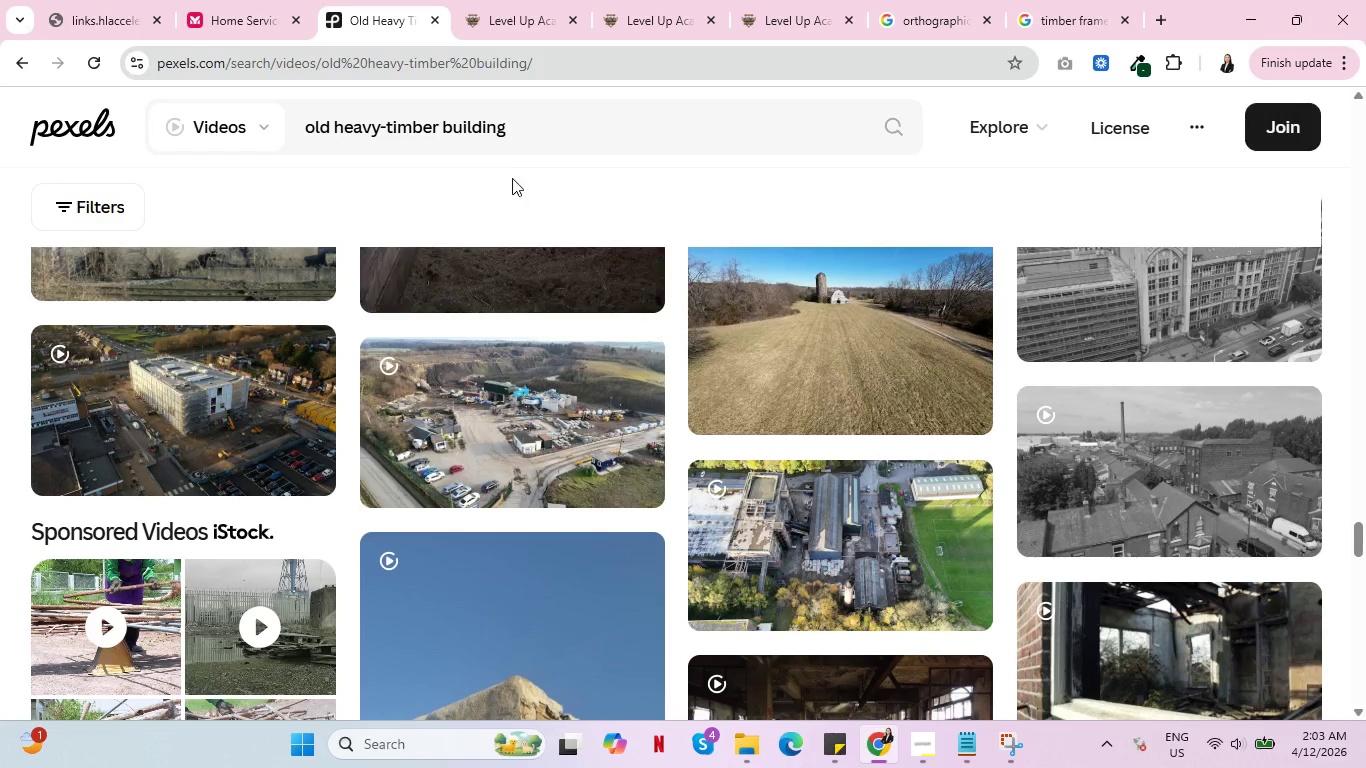 
left_click_drag(start_coordinate=[519, 135], to_coordinate=[440, 117])
 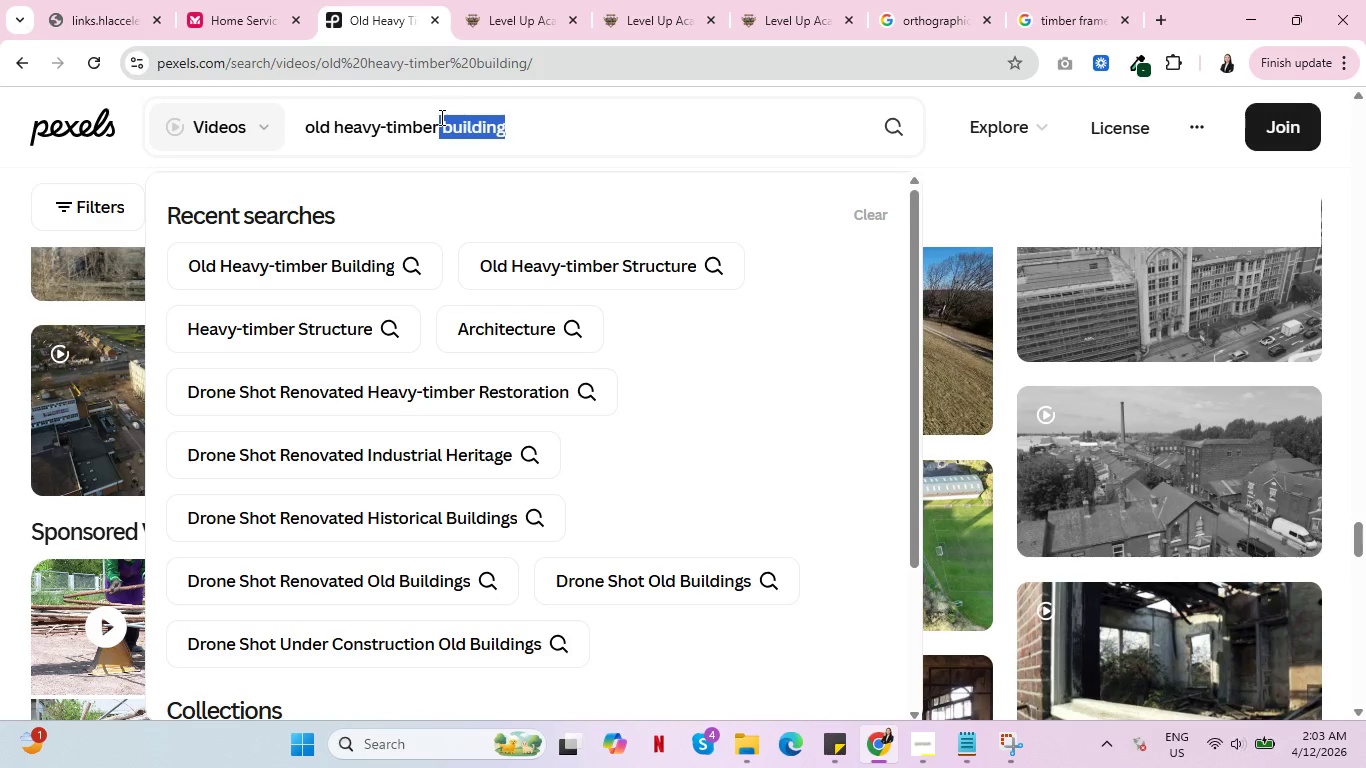 
type(coo)
key(Backspace)
type(nn)
key(Backspace)
key(Backspace)
key(Backspace)
key(Backspace)
type( connections)
 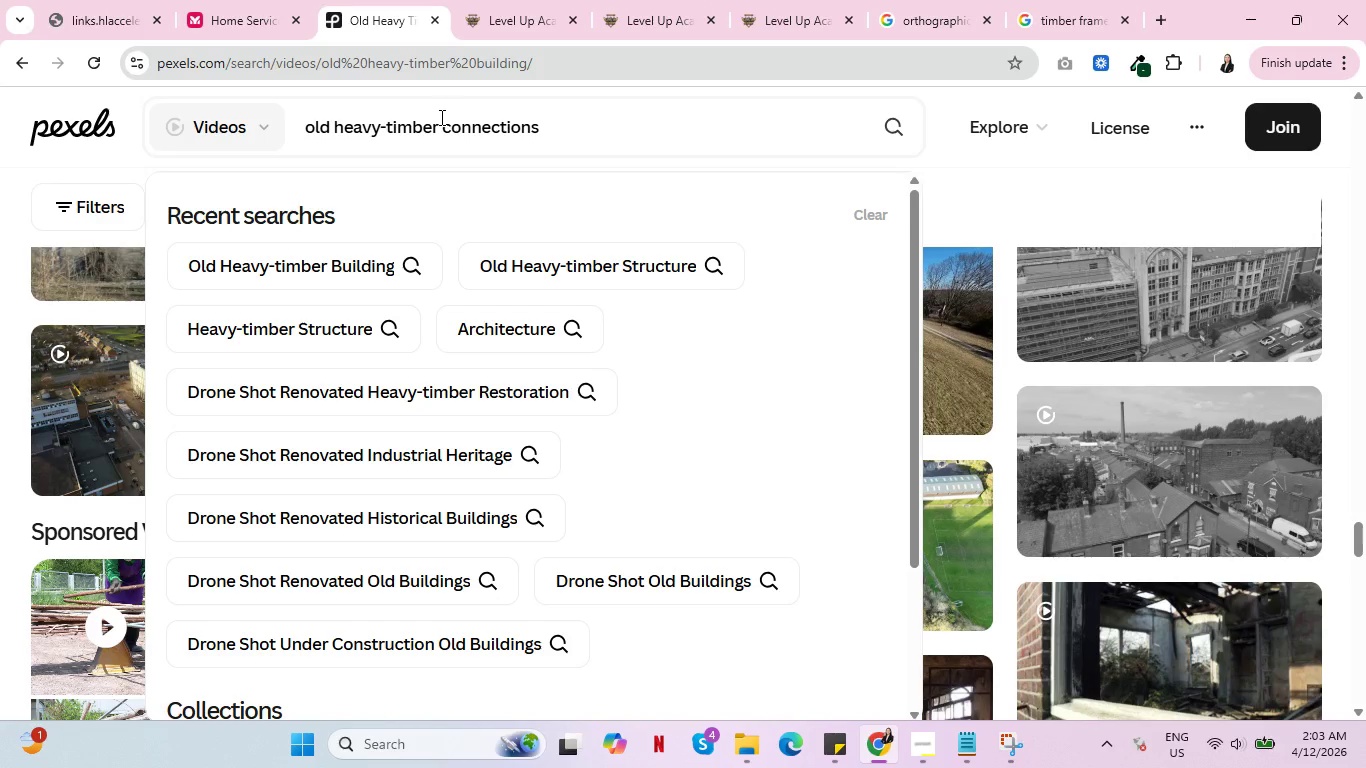 
key(Enter)
 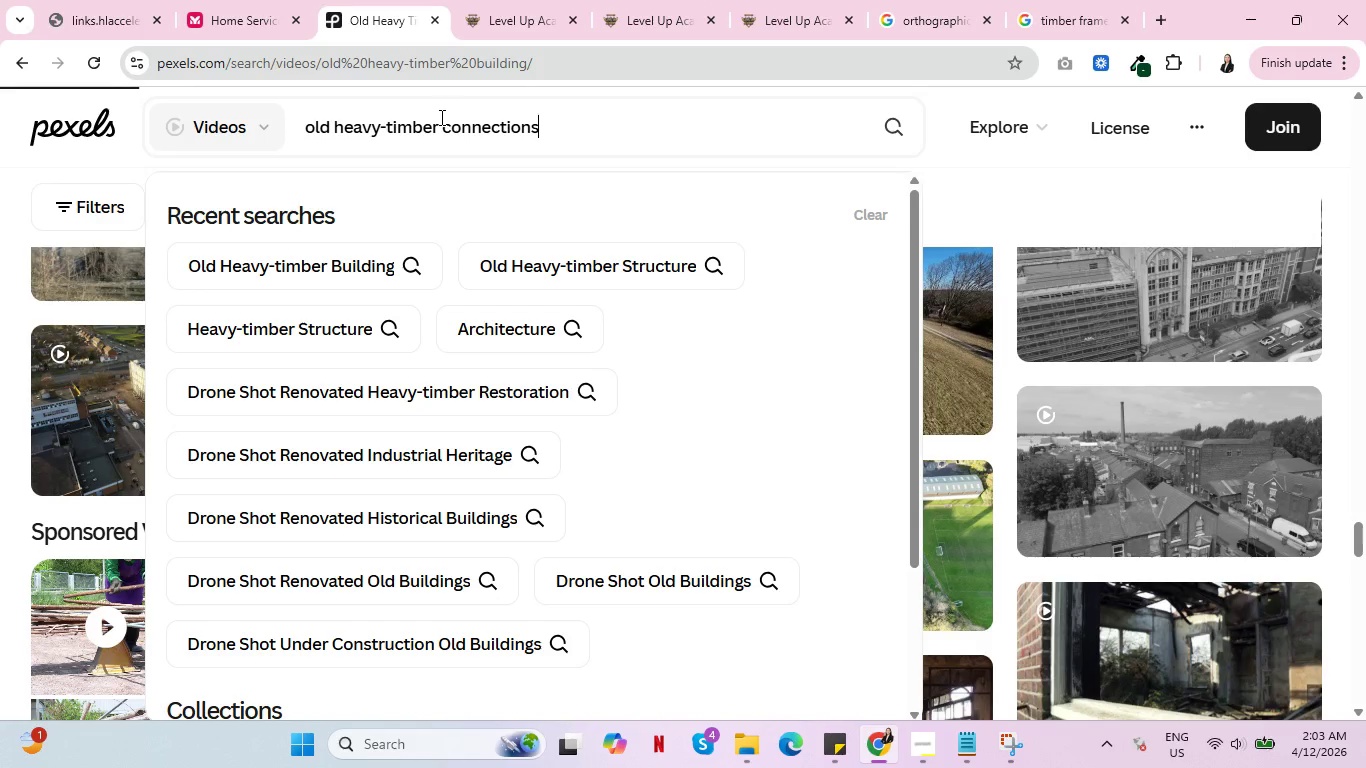 
wait(8.42)
 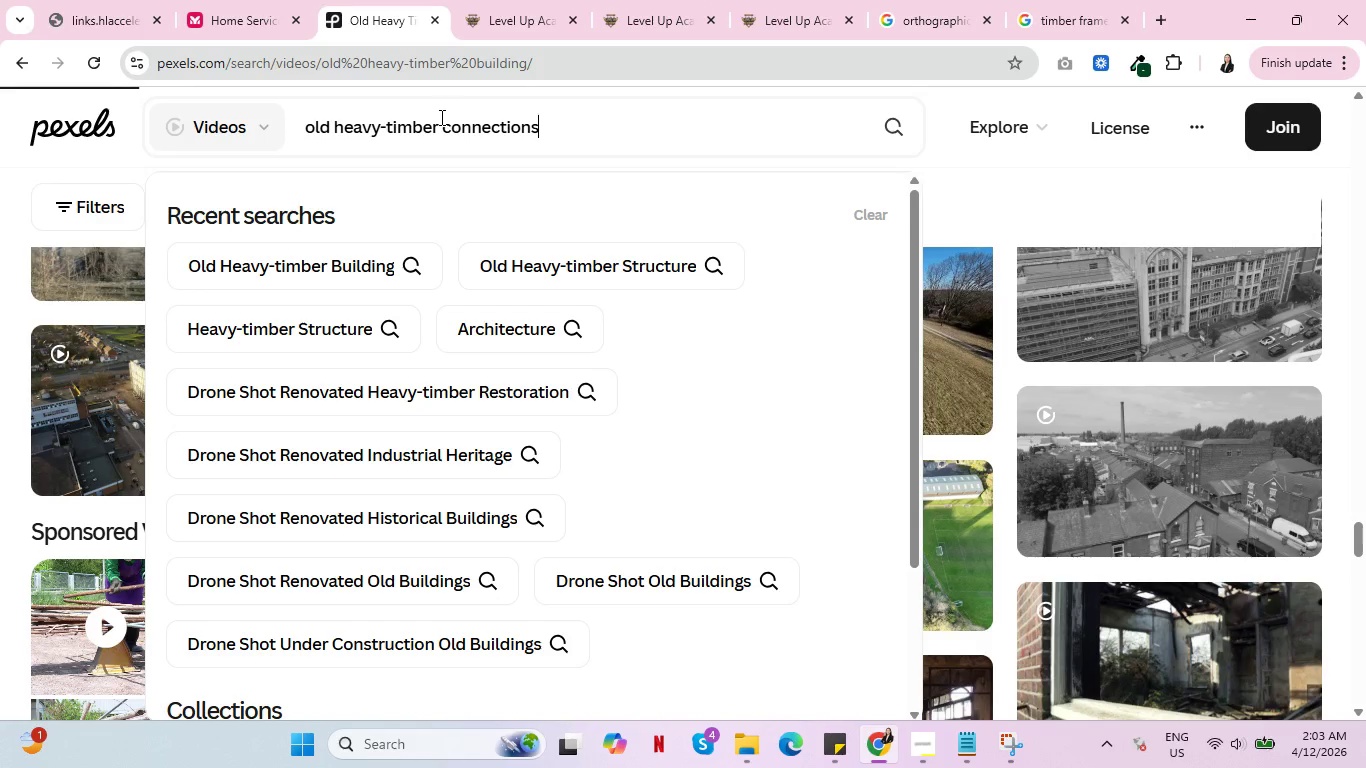 
scroll: coordinate [403, 362], scroll_direction: down, amount: 16.0
 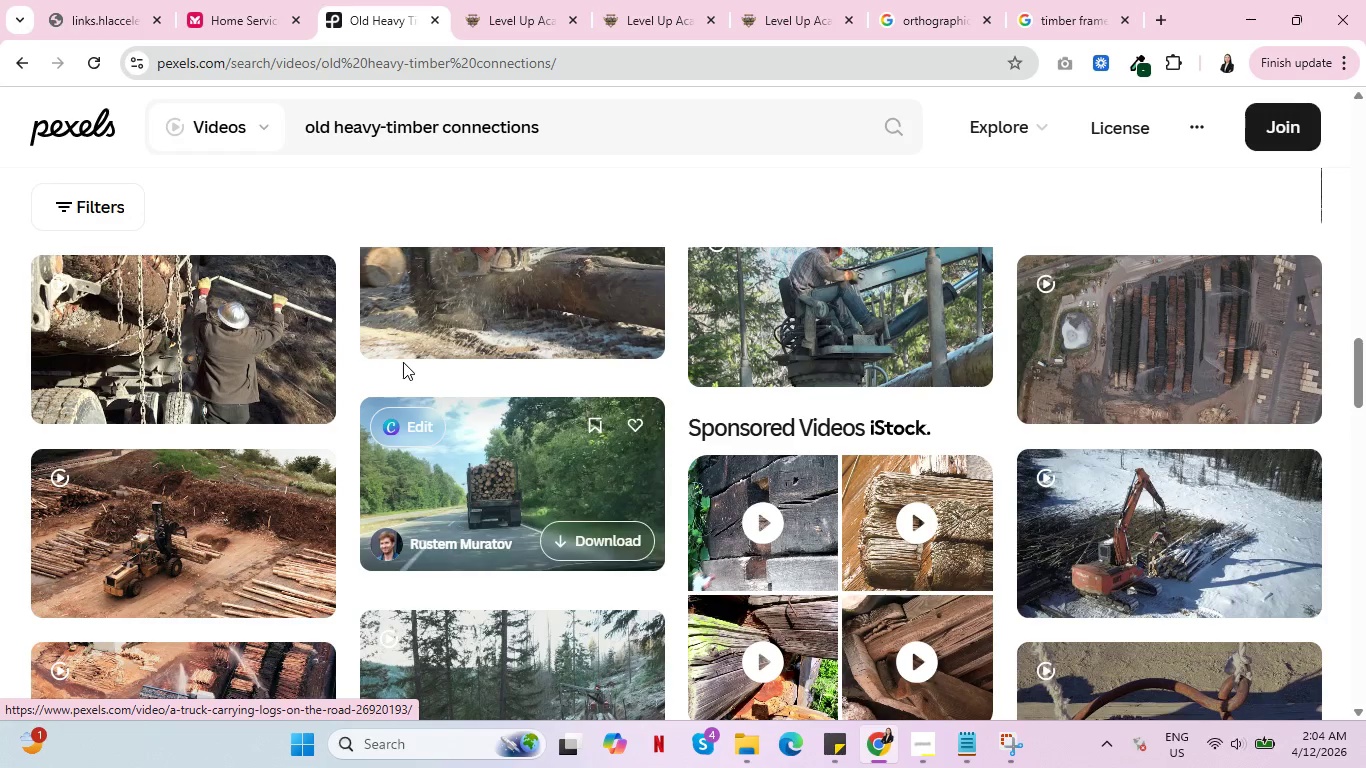 
scroll: coordinate [372, 381], scroll_direction: down, amount: 19.0
 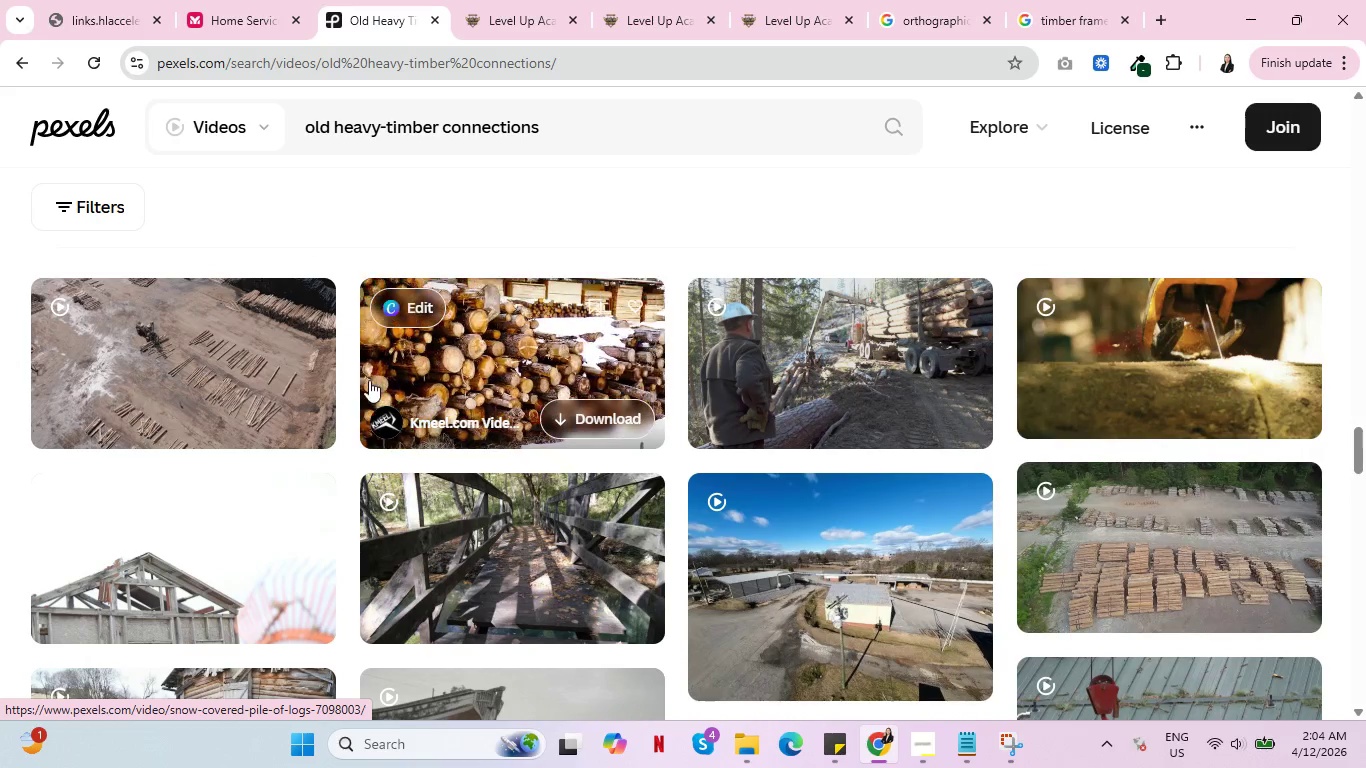 
scroll: coordinate [407, 450], scroll_direction: down, amount: 9.0
 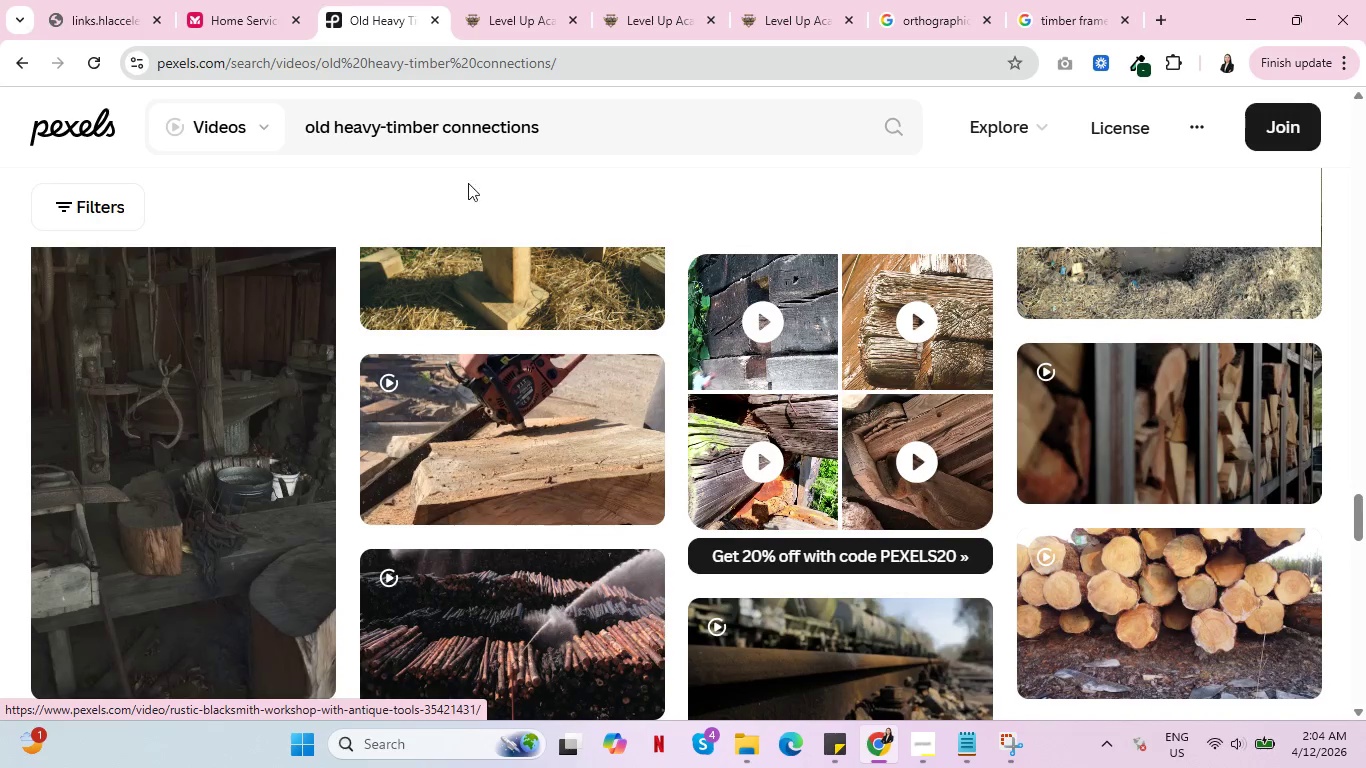 
left_click([584, 133])
 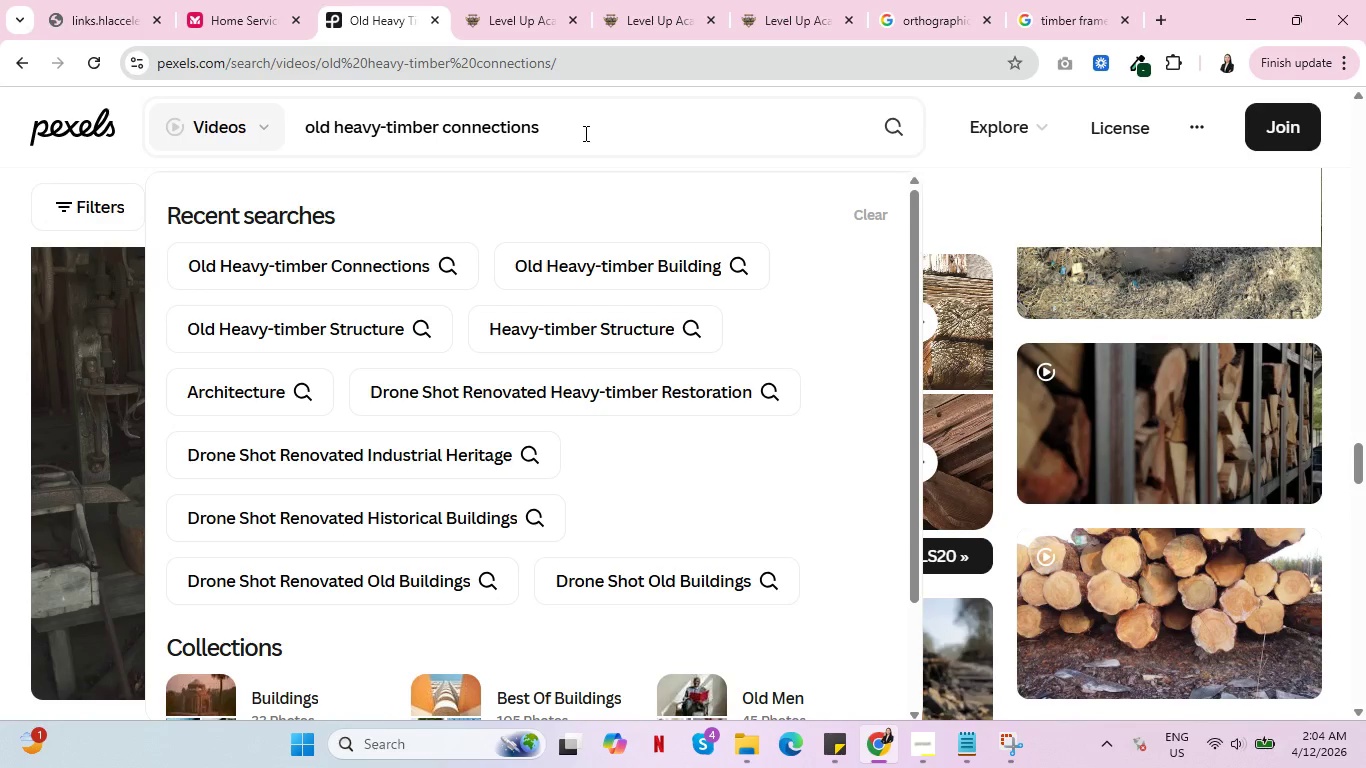 
type( for uil)
key(Backspace)
key(Backspace)
key(Backspace)
key(Backspace)
type( buildings)
 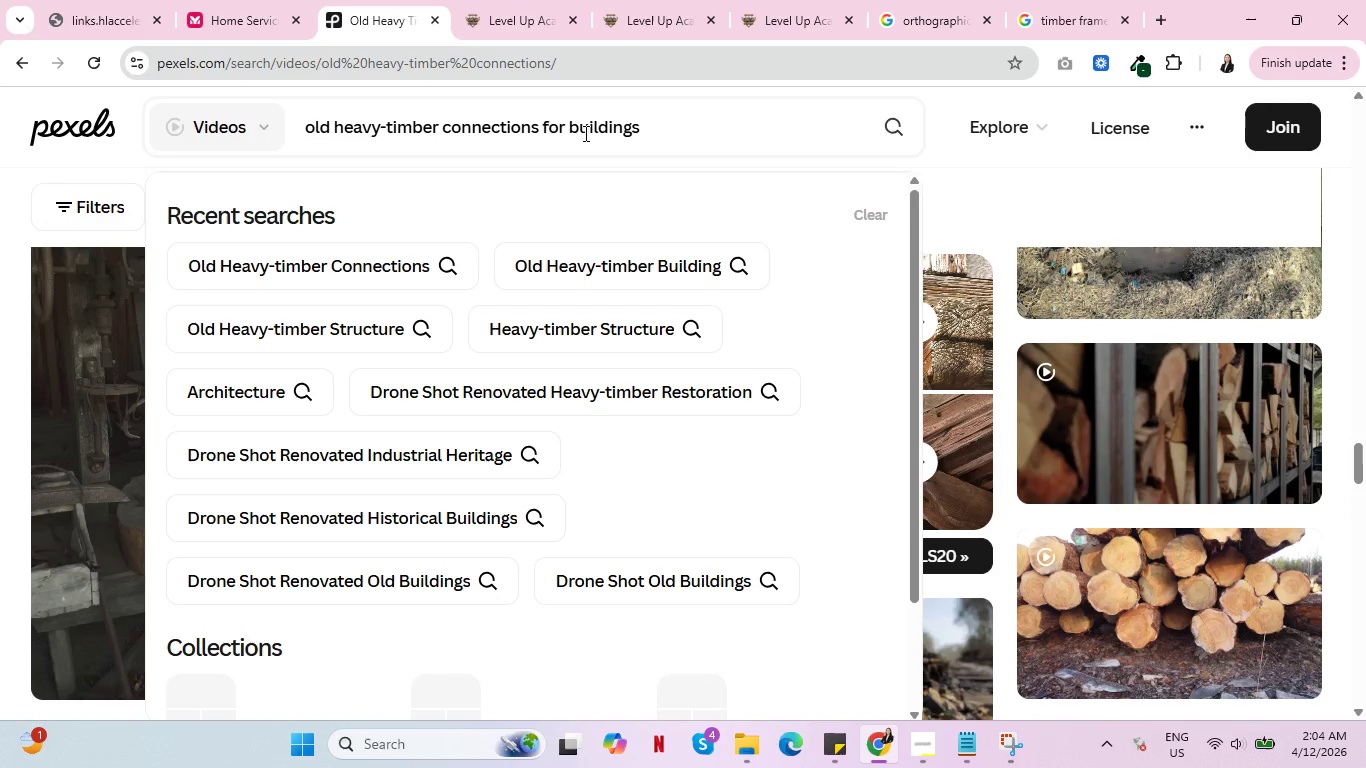 
key(Enter)
 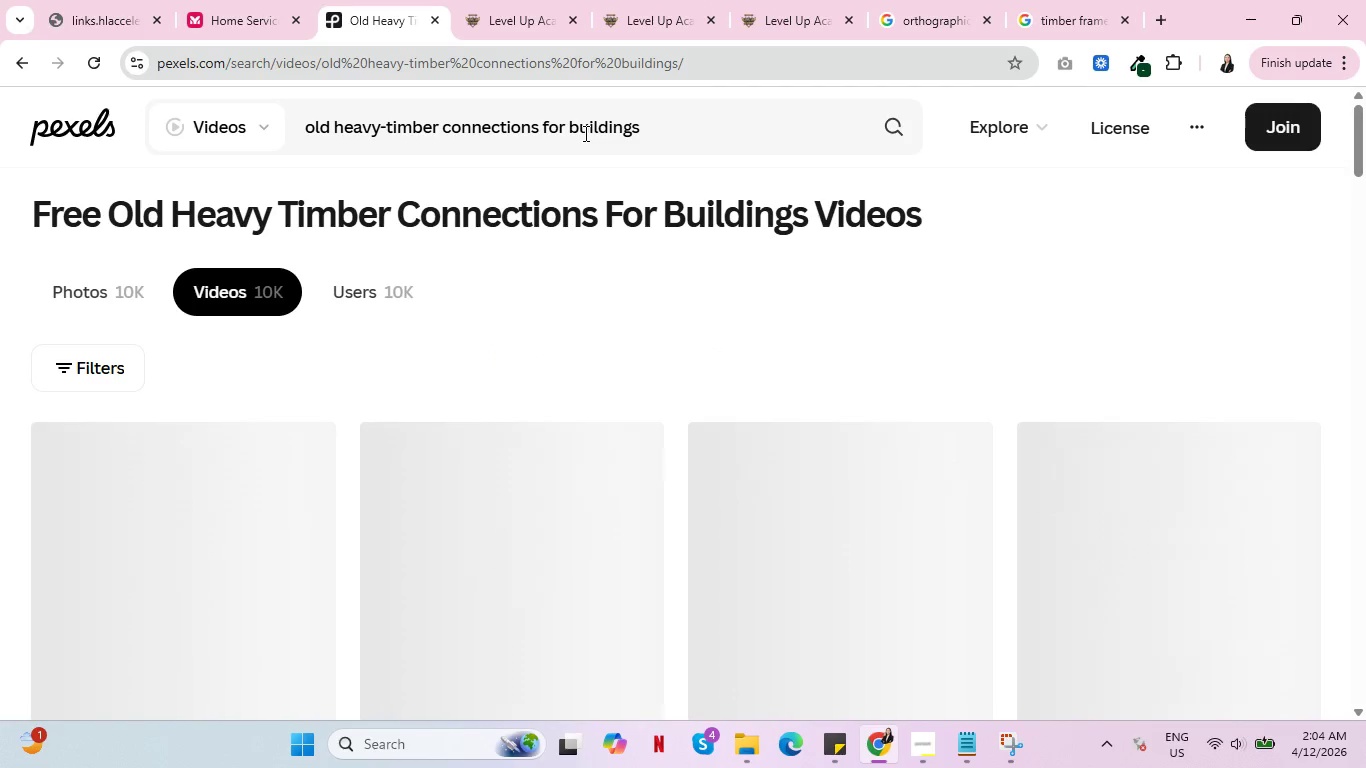 
wait(9.84)
 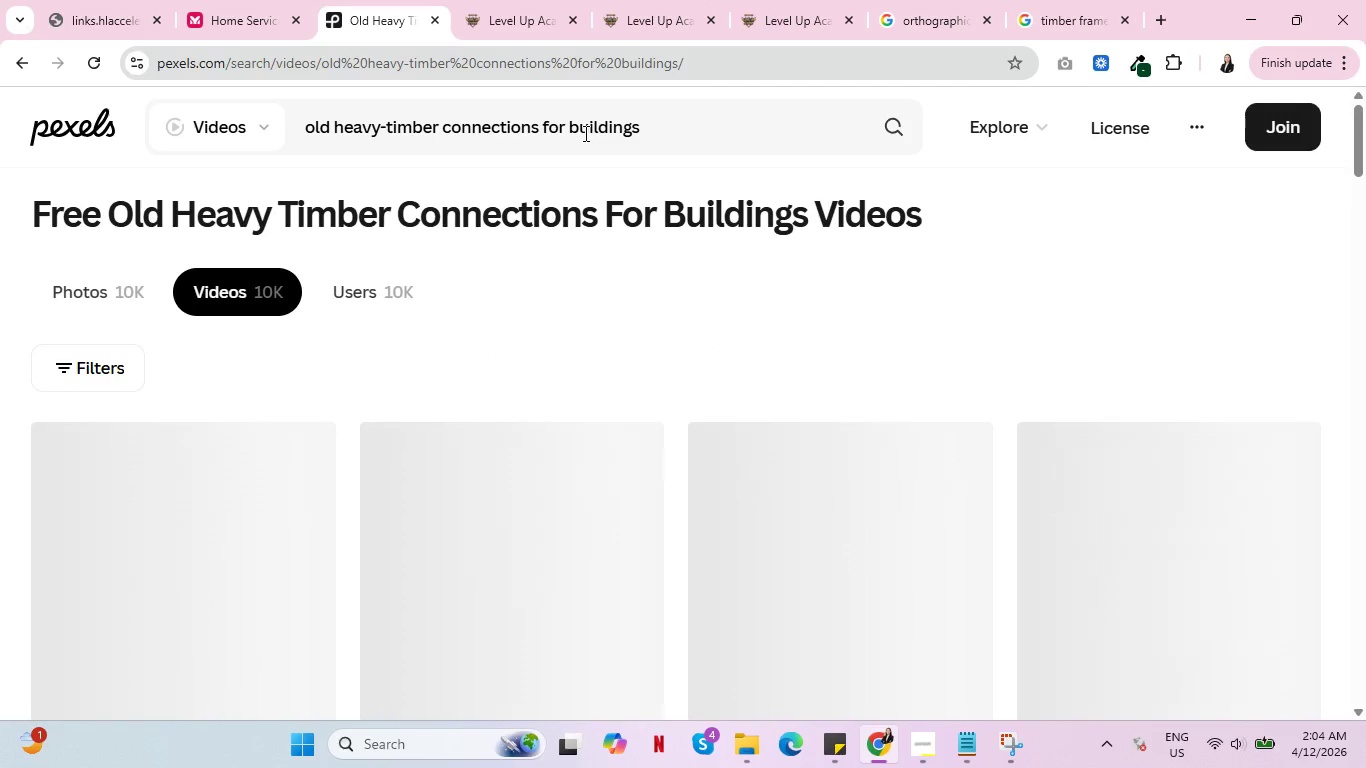 
scroll: coordinate [536, 212], scroll_direction: down, amount: 17.0
 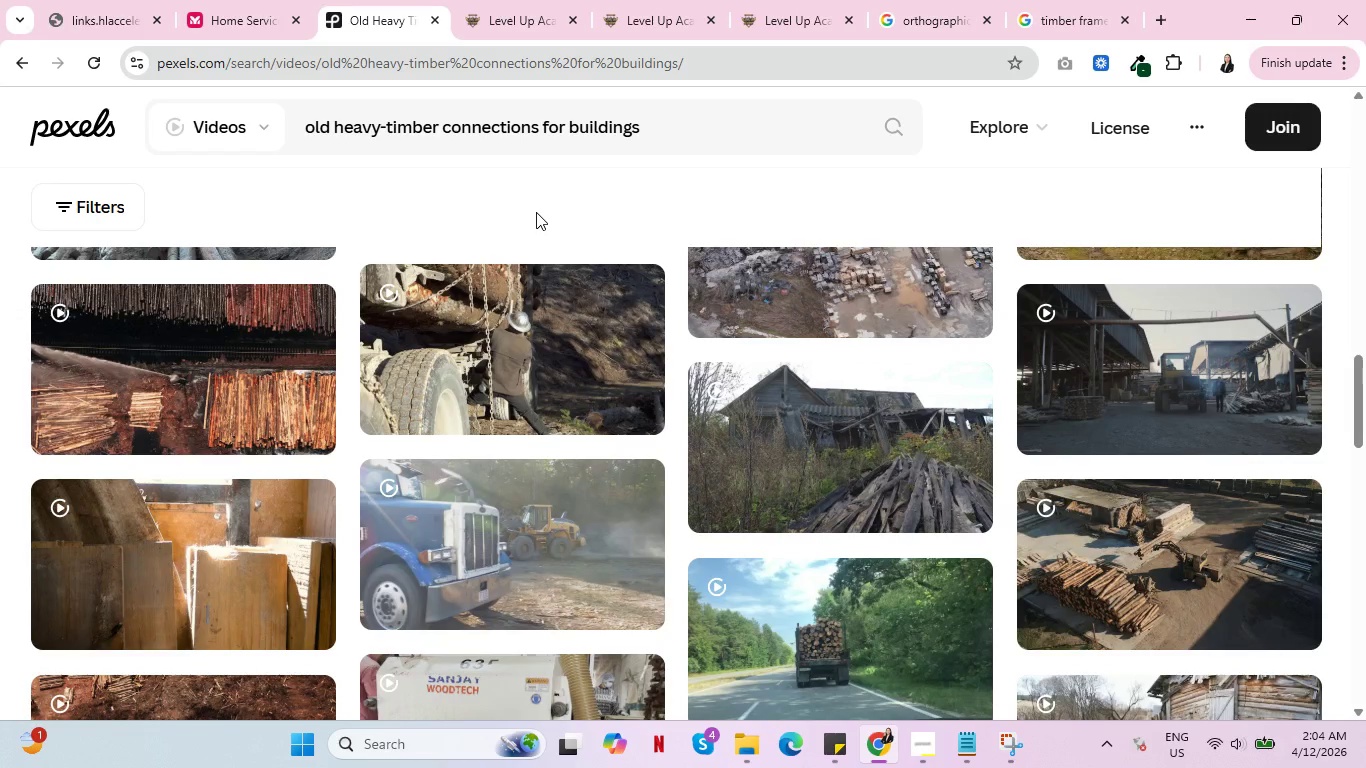 
scroll: coordinate [318, 365], scroll_direction: down, amount: 8.0
 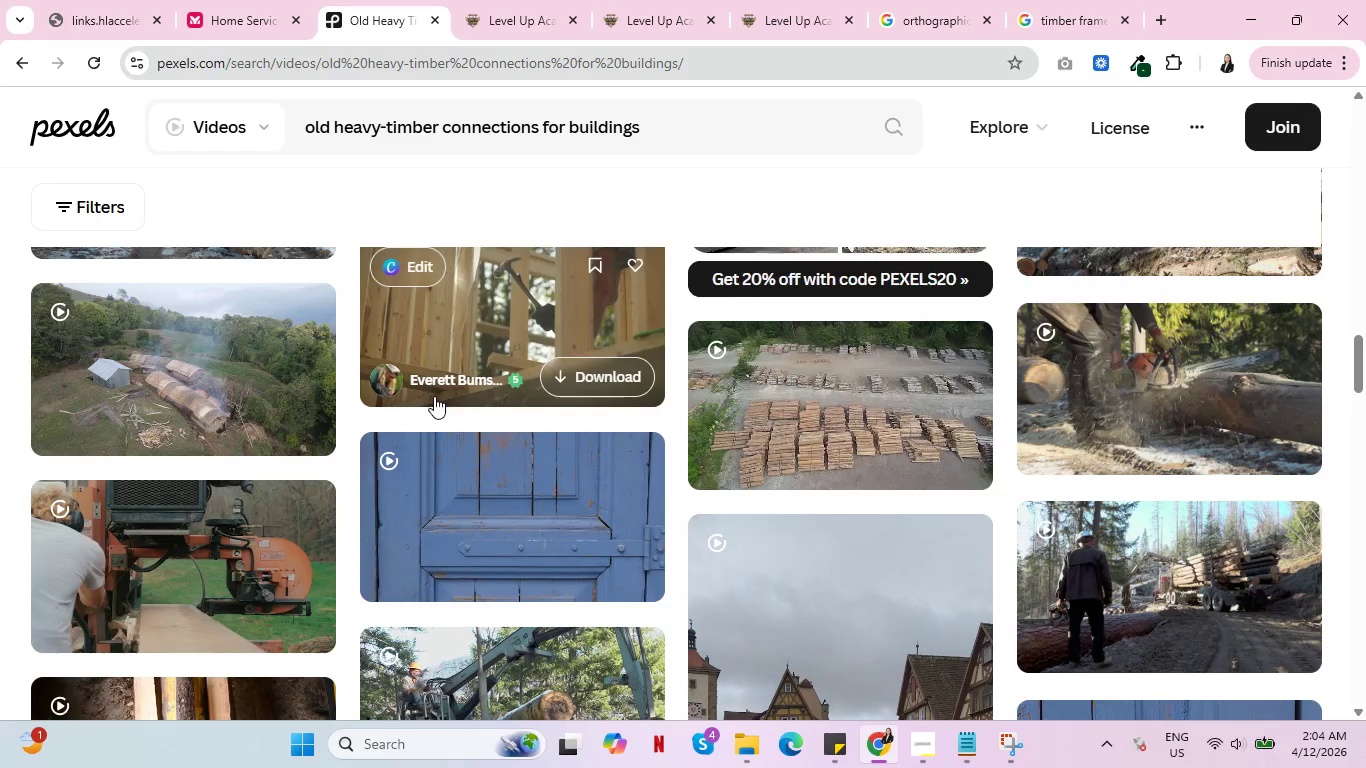 
scroll: coordinate [434, 396], scroll_direction: up, amount: 1.0
 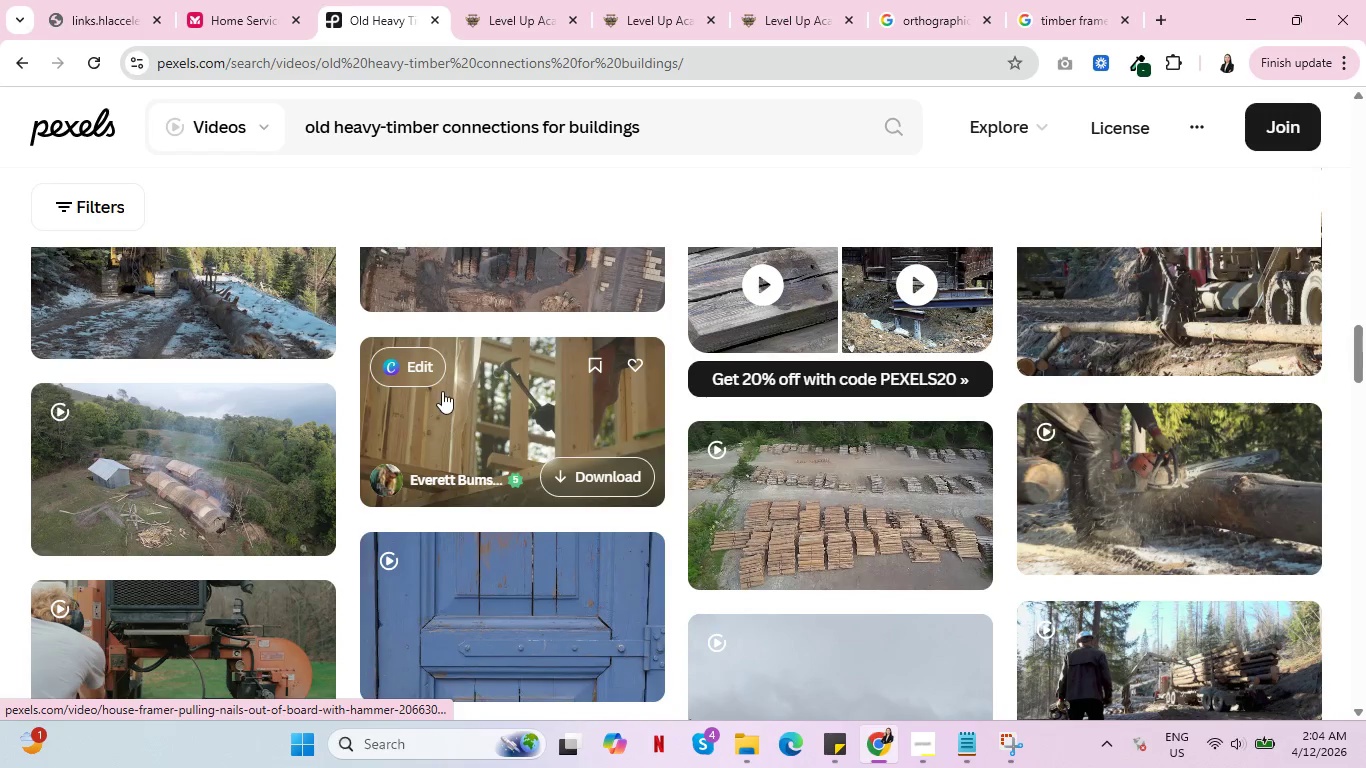 
left_click([443, 391])
 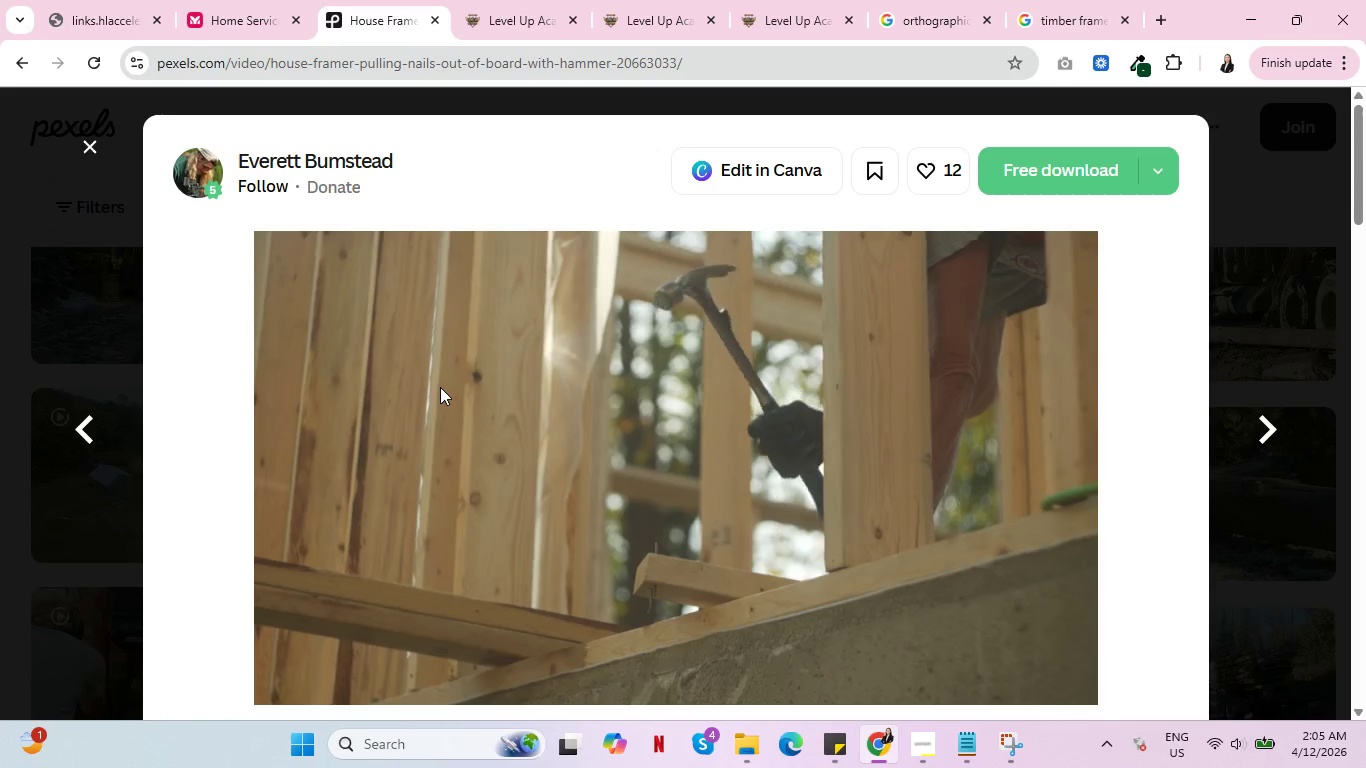 
wait(14.03)
 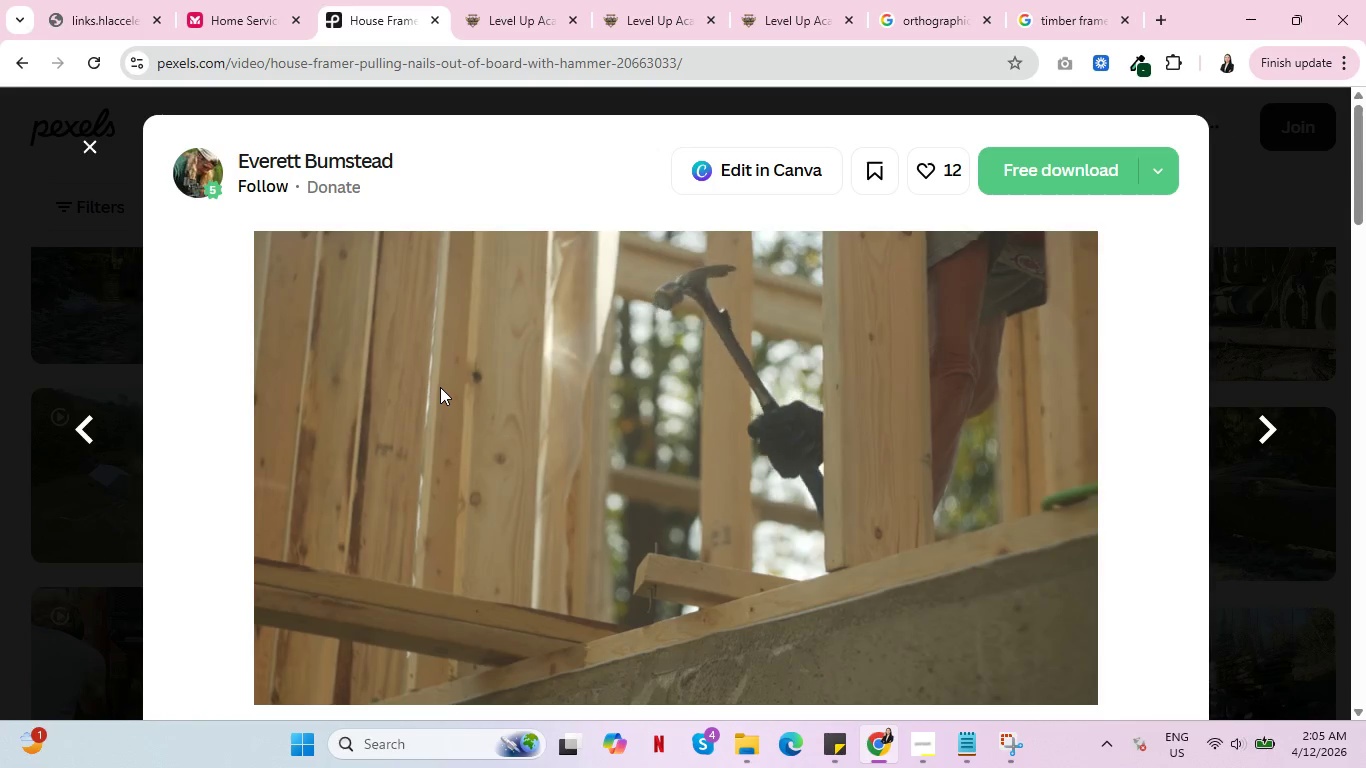 
scroll: coordinate [417, 426], scroll_direction: down, amount: 7.0
 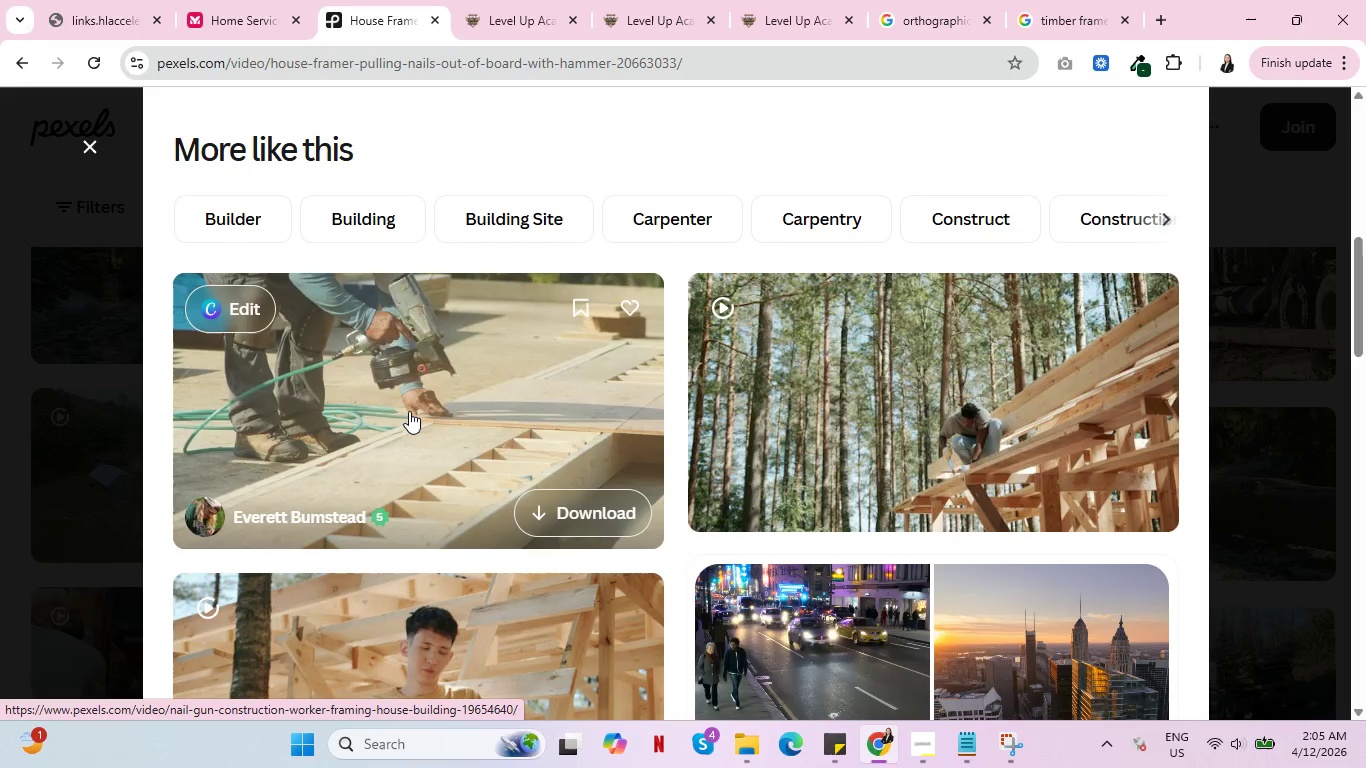 
wait(10.42)
 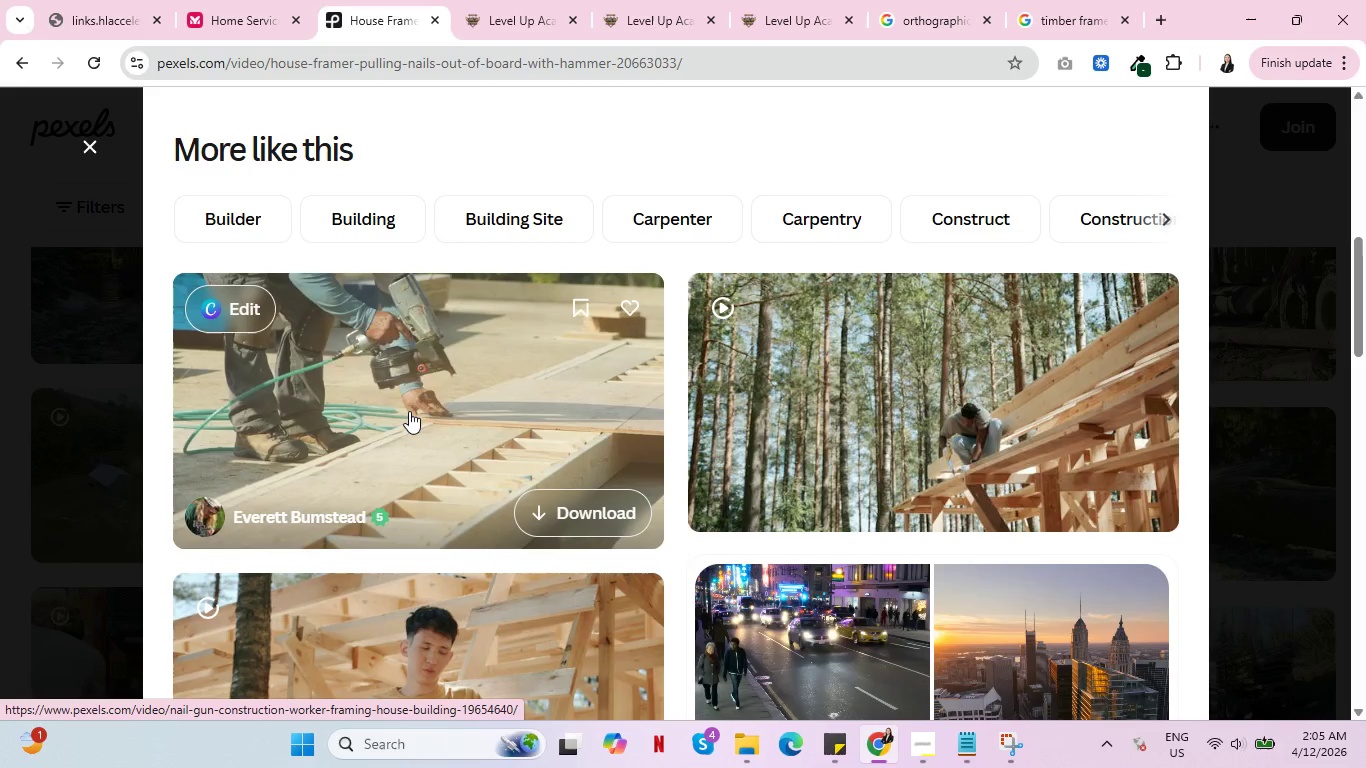 
scroll: coordinate [406, 416], scroll_direction: down, amount: 6.0
 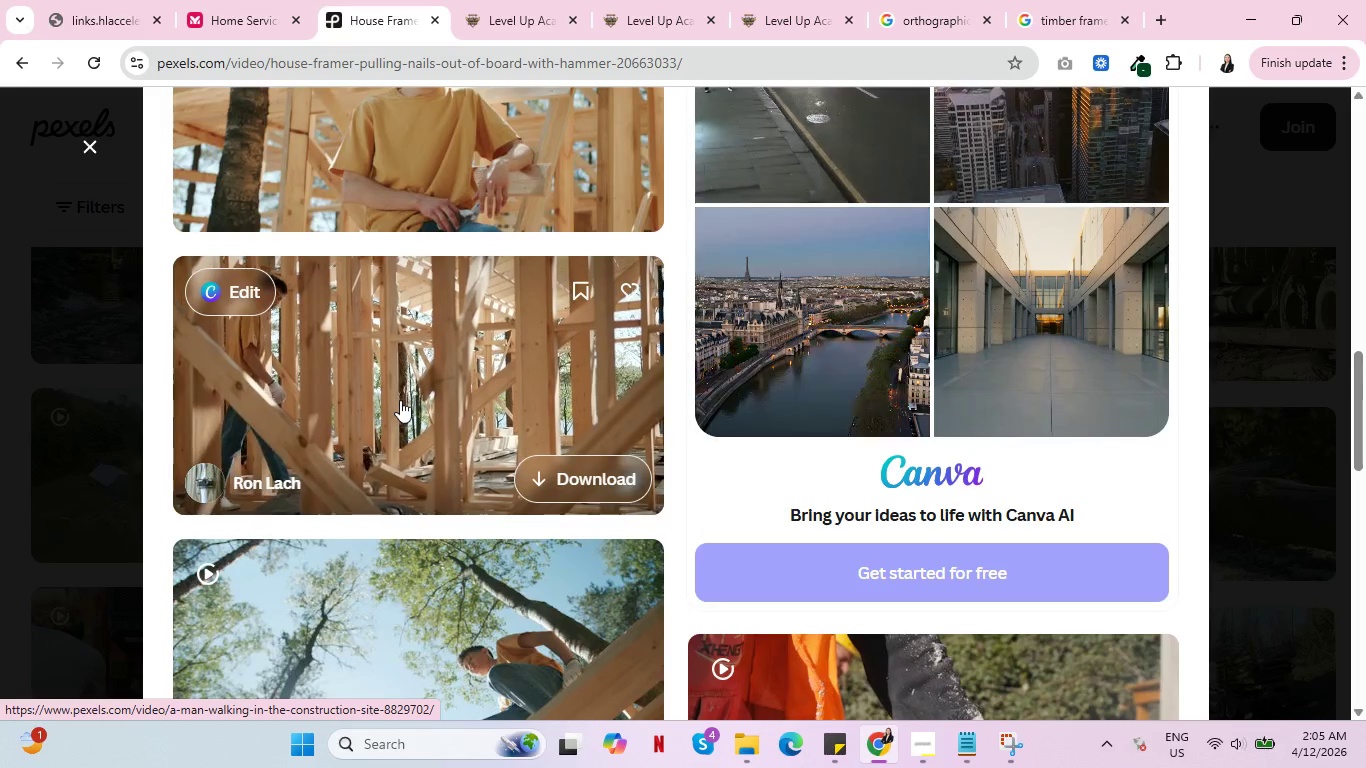 
wait(6.96)
 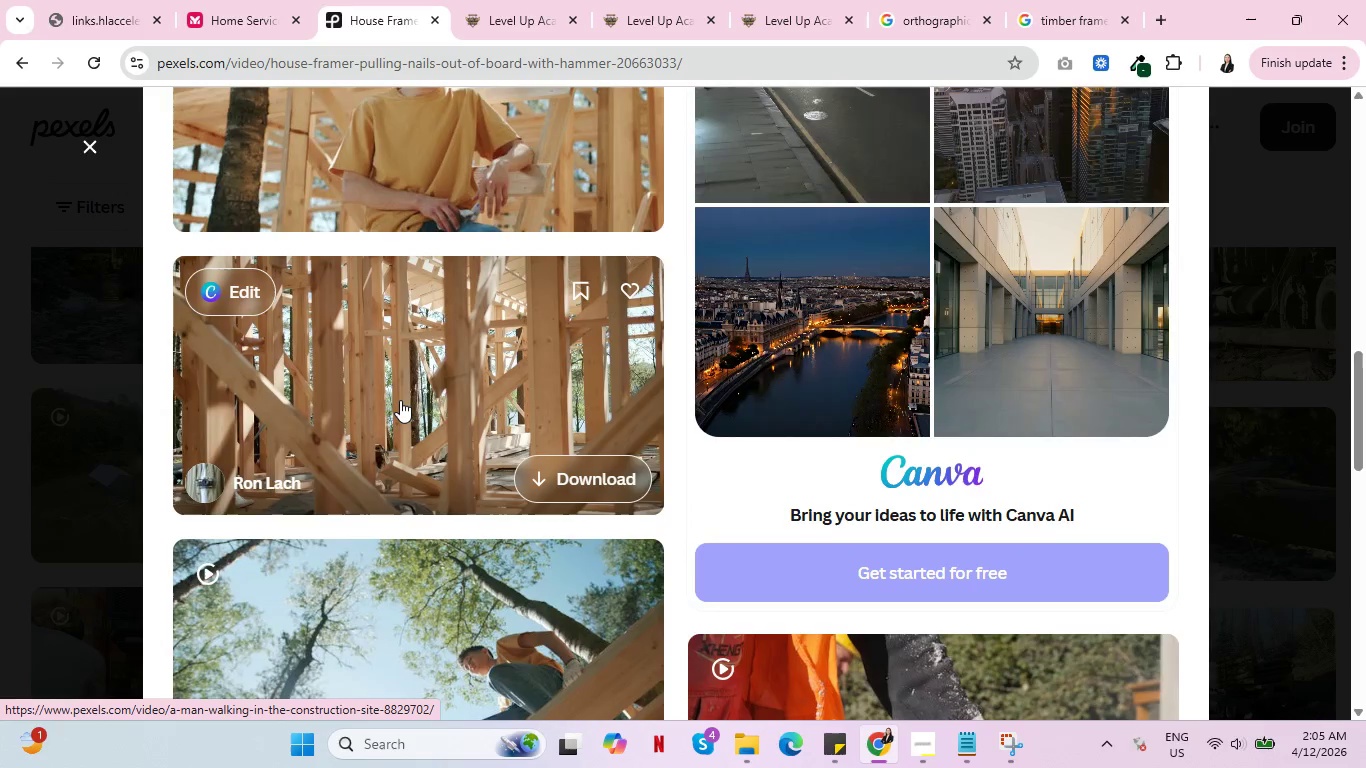 
scroll: coordinate [397, 400], scroll_direction: down, amount: 3.0
 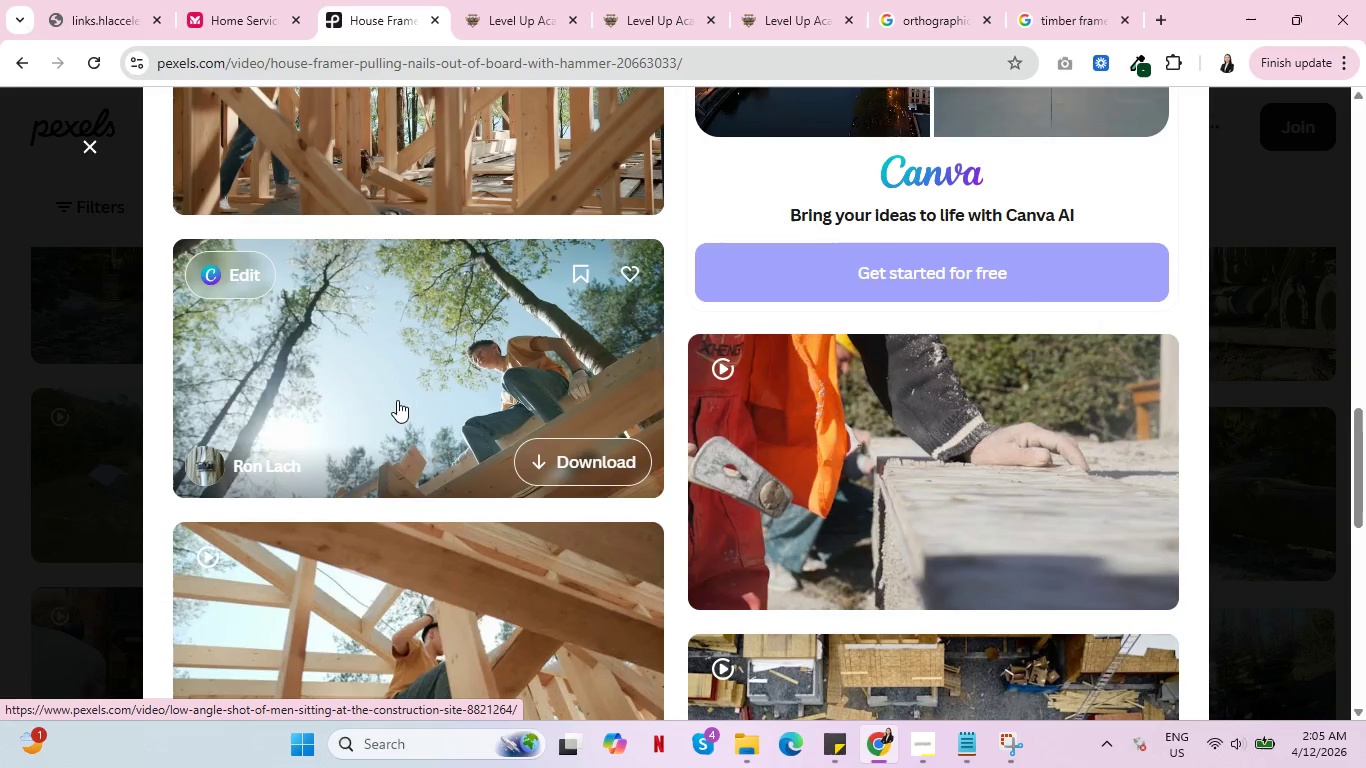 
wait(8.27)
 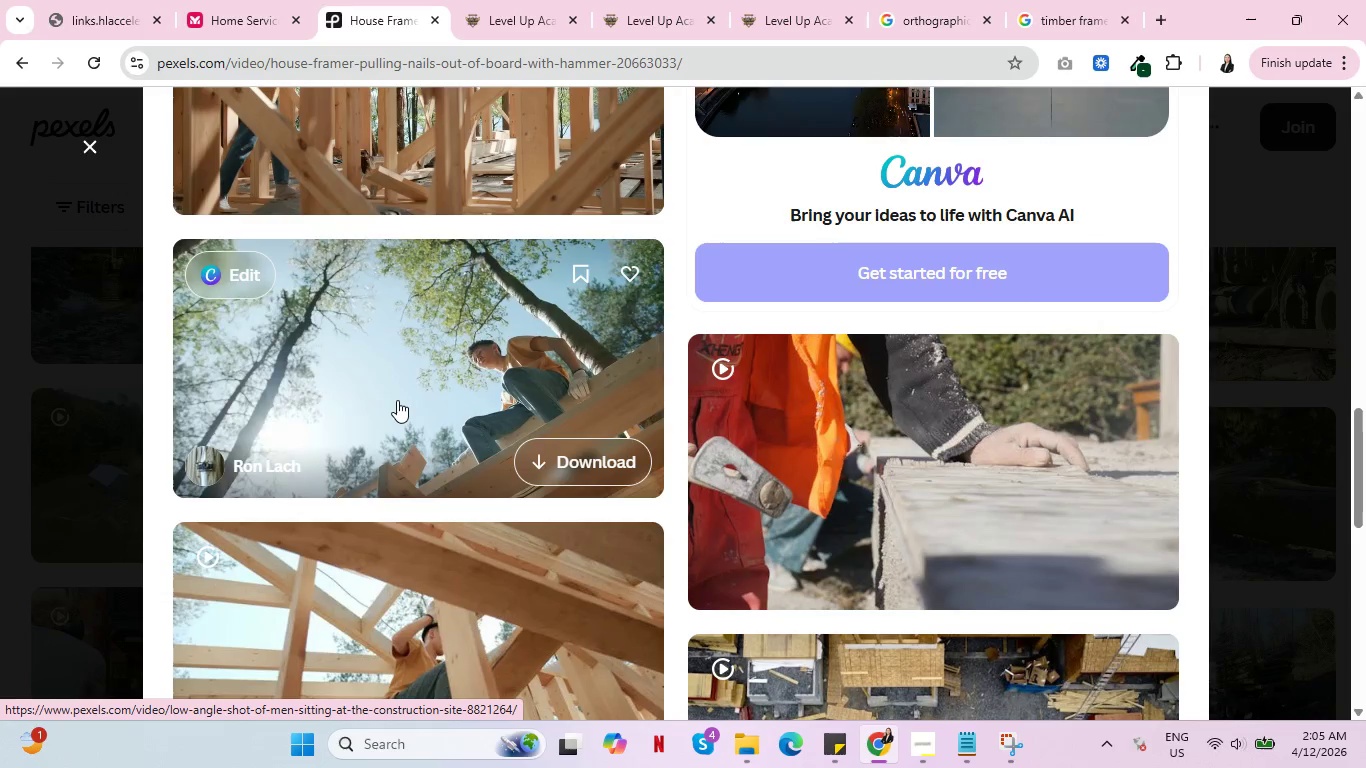 
scroll: coordinate [391, 423], scroll_direction: down, amount: 3.0
 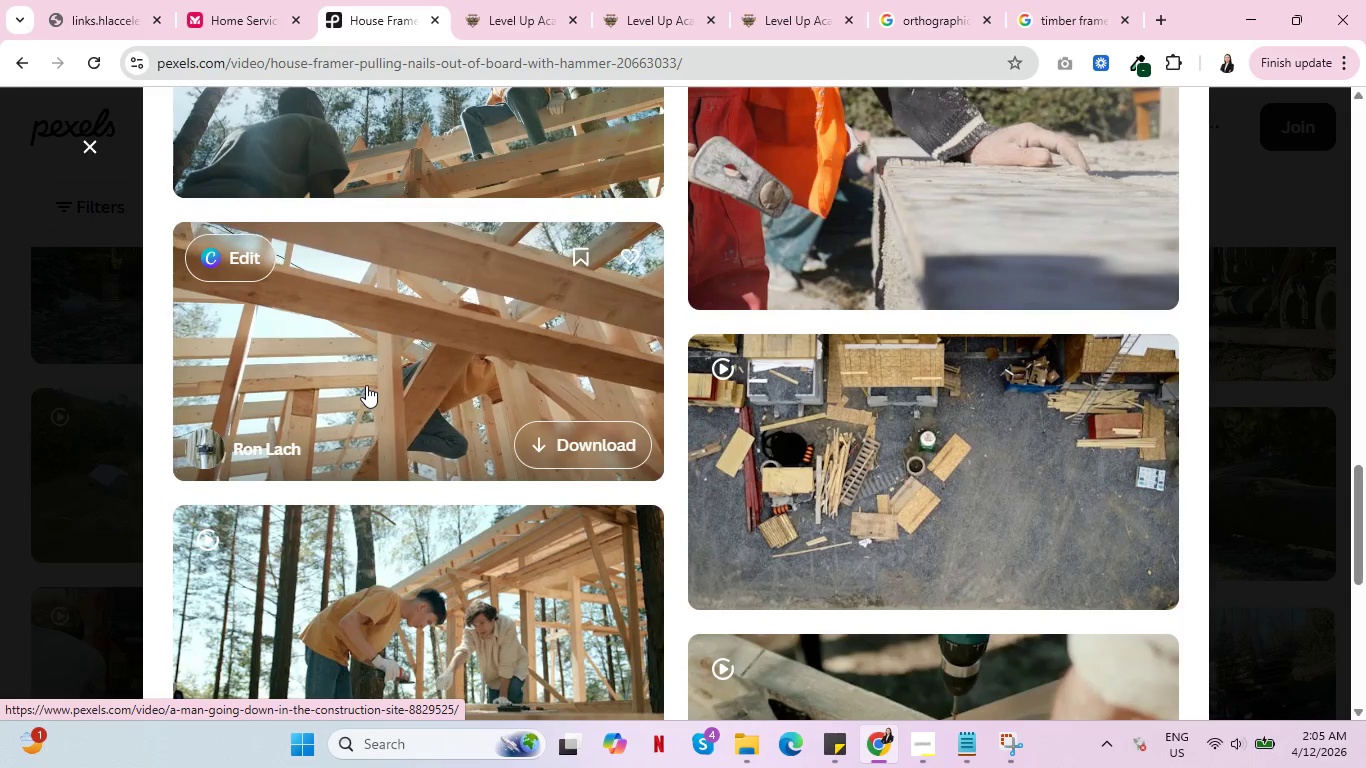 
wait(10.62)
 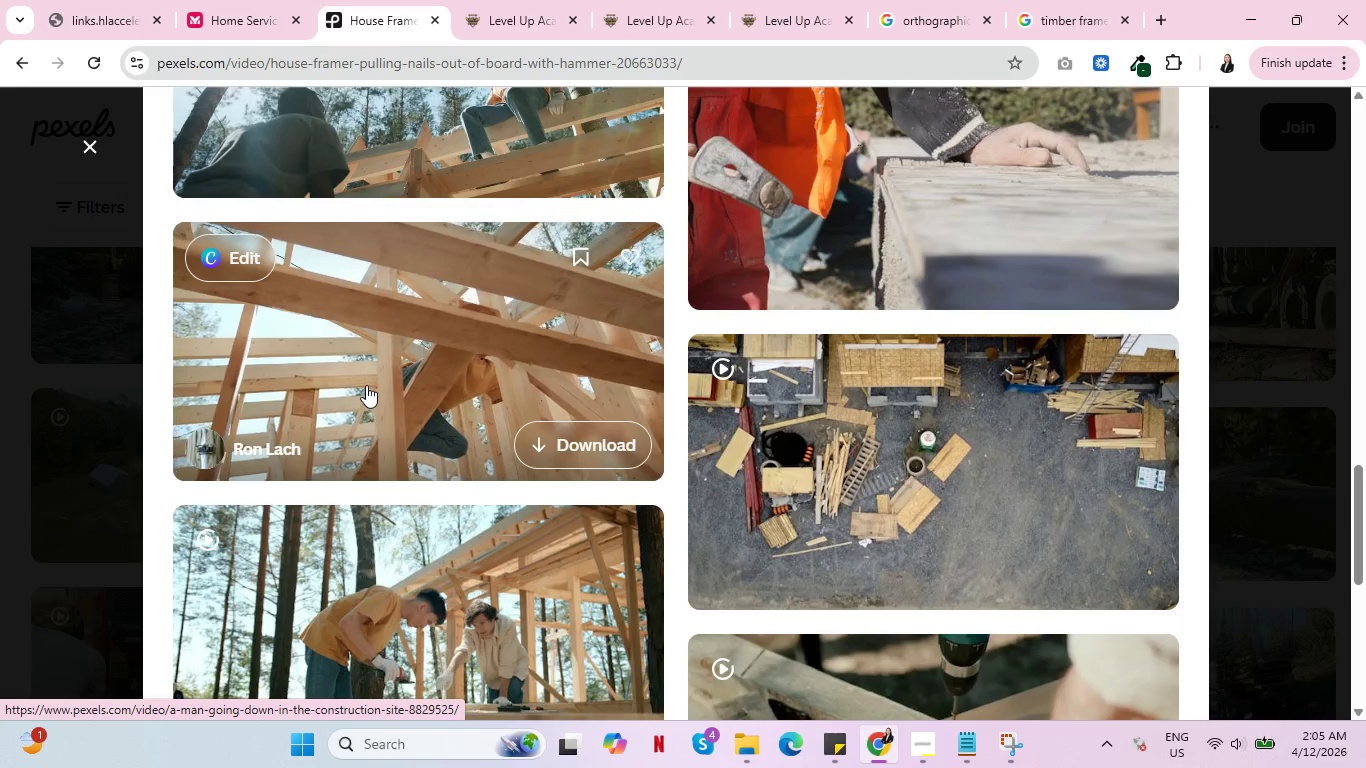 
scroll: coordinate [356, 407], scroll_direction: down, amount: 4.0
 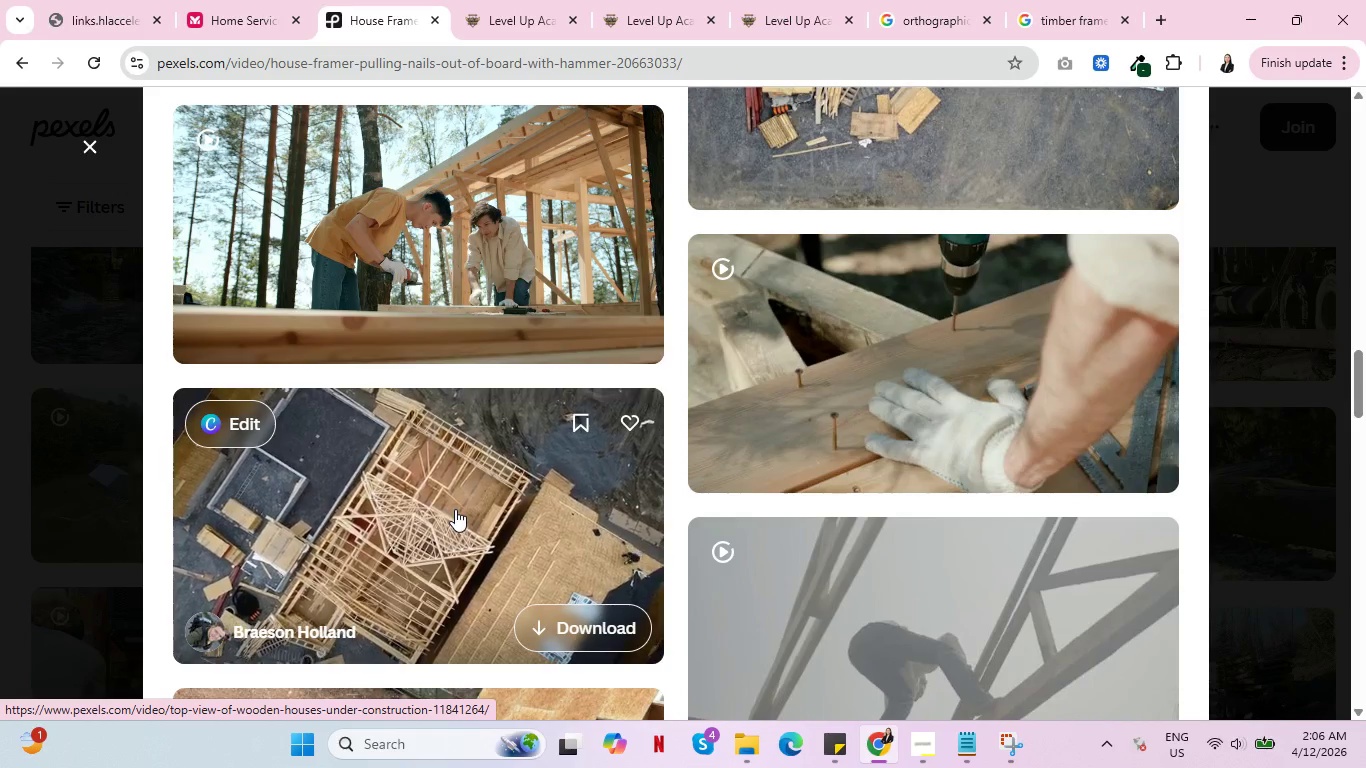 
wait(18.2)
 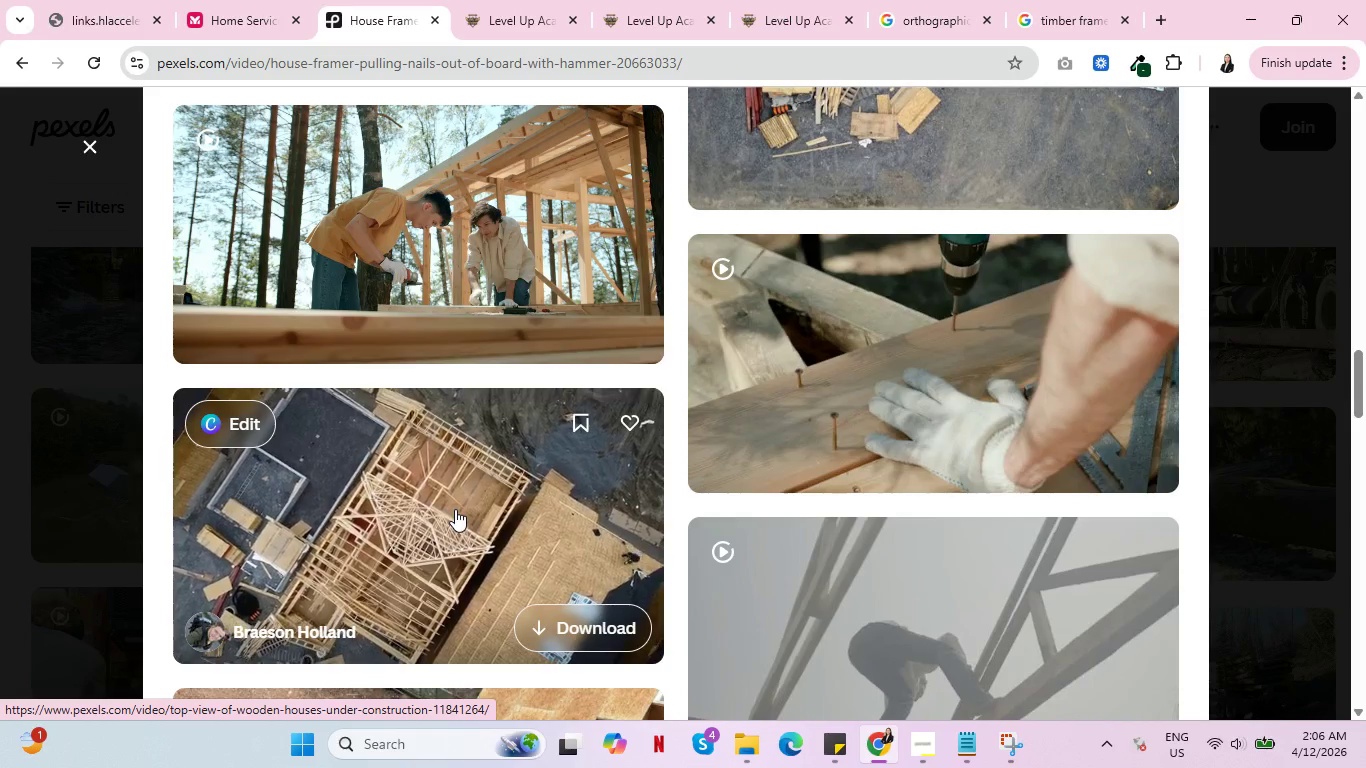 
scroll: coordinate [419, 464], scroll_direction: down, amount: 12.0
 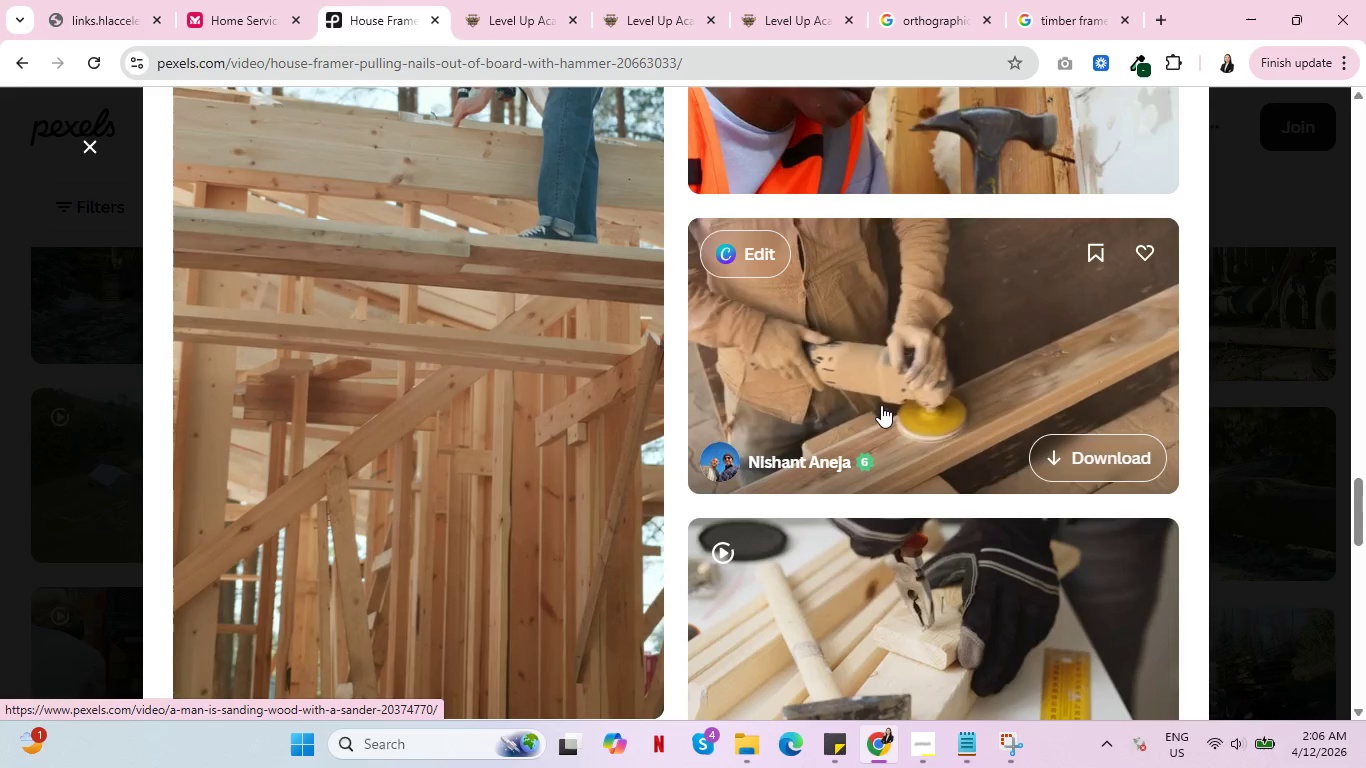 
scroll: coordinate [881, 405], scroll_direction: down, amount: 2.0
 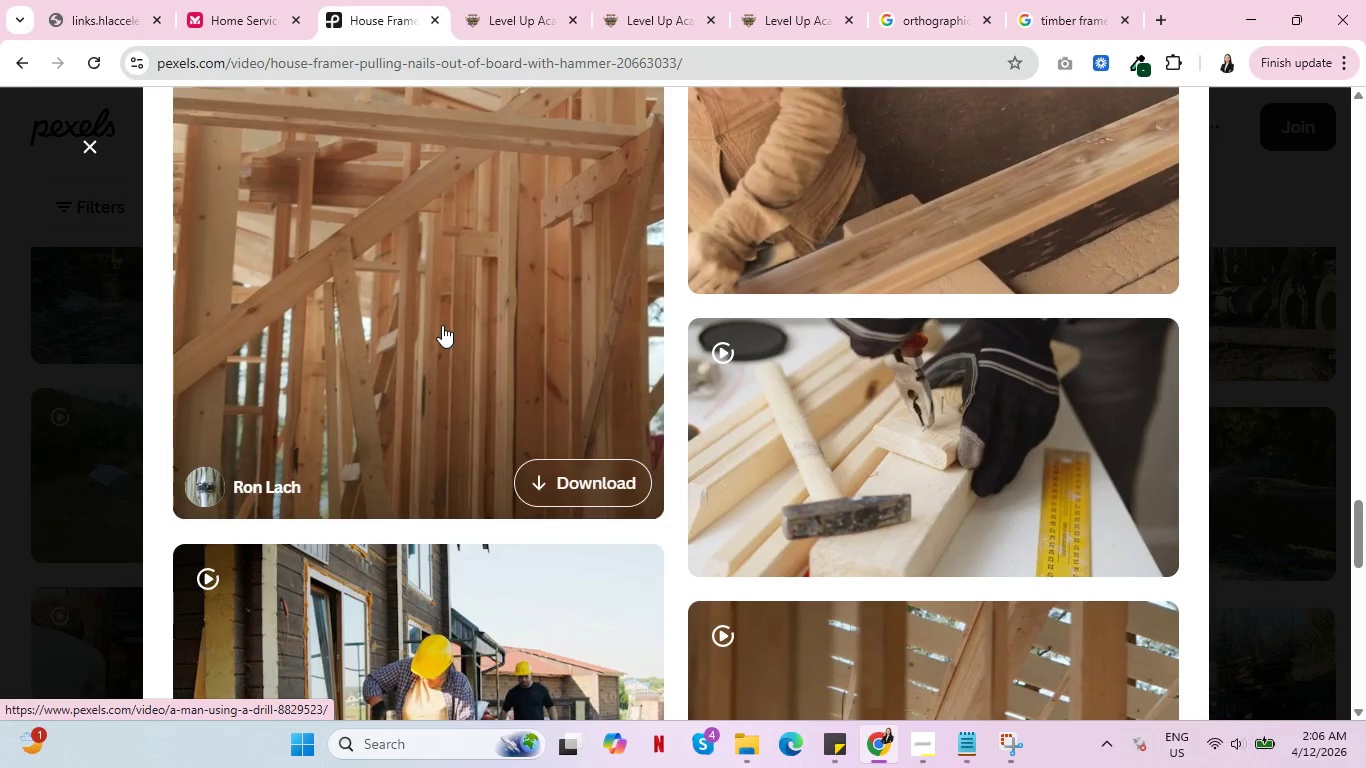 
wait(7.99)
 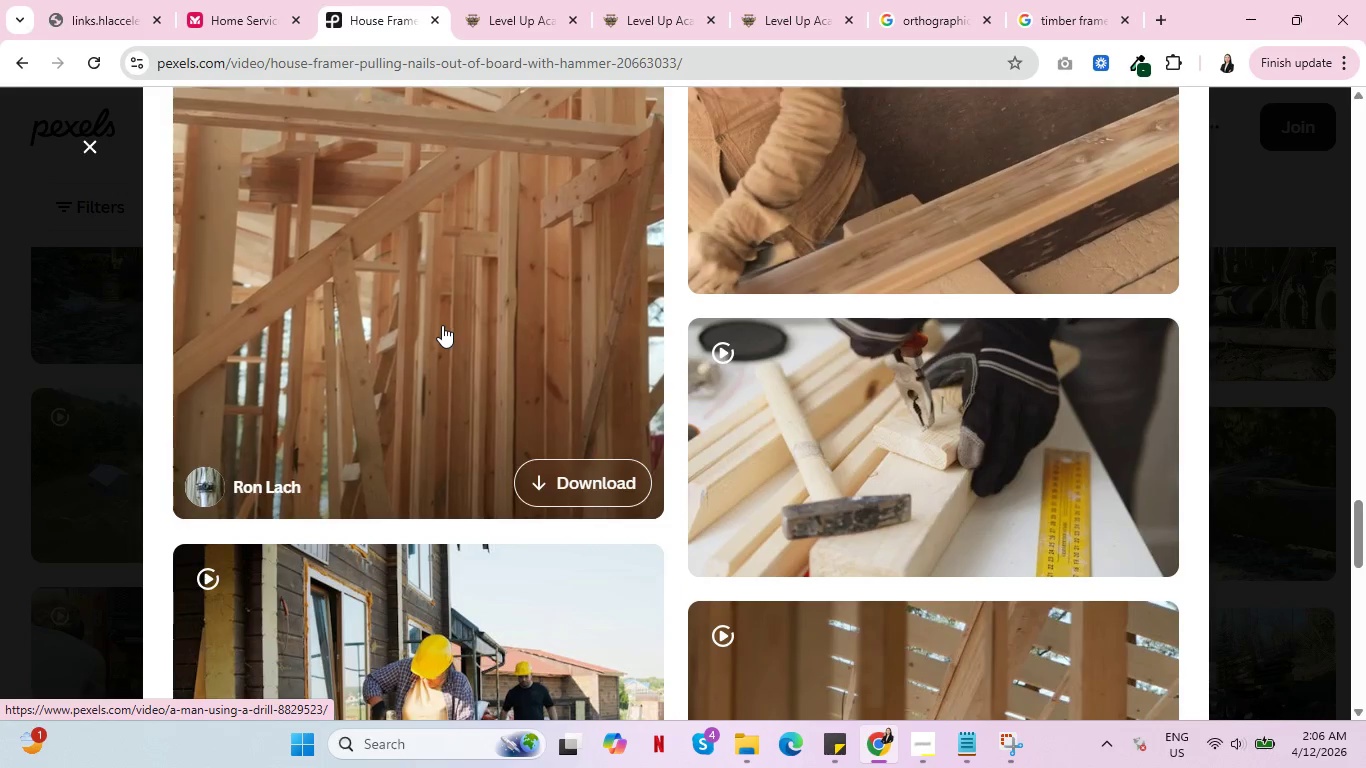 
scroll: coordinate [440, 331], scroll_direction: down, amount: 3.0
 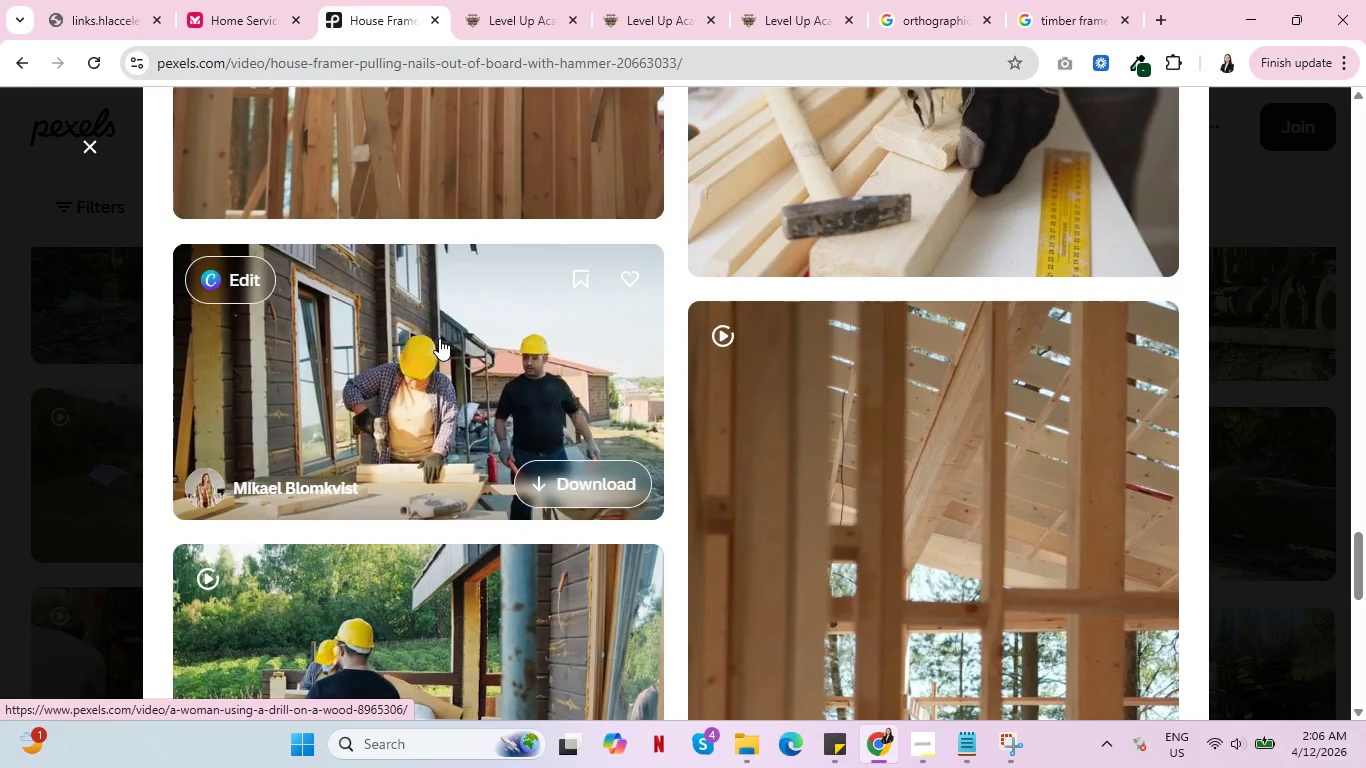 
wait(10.71)
 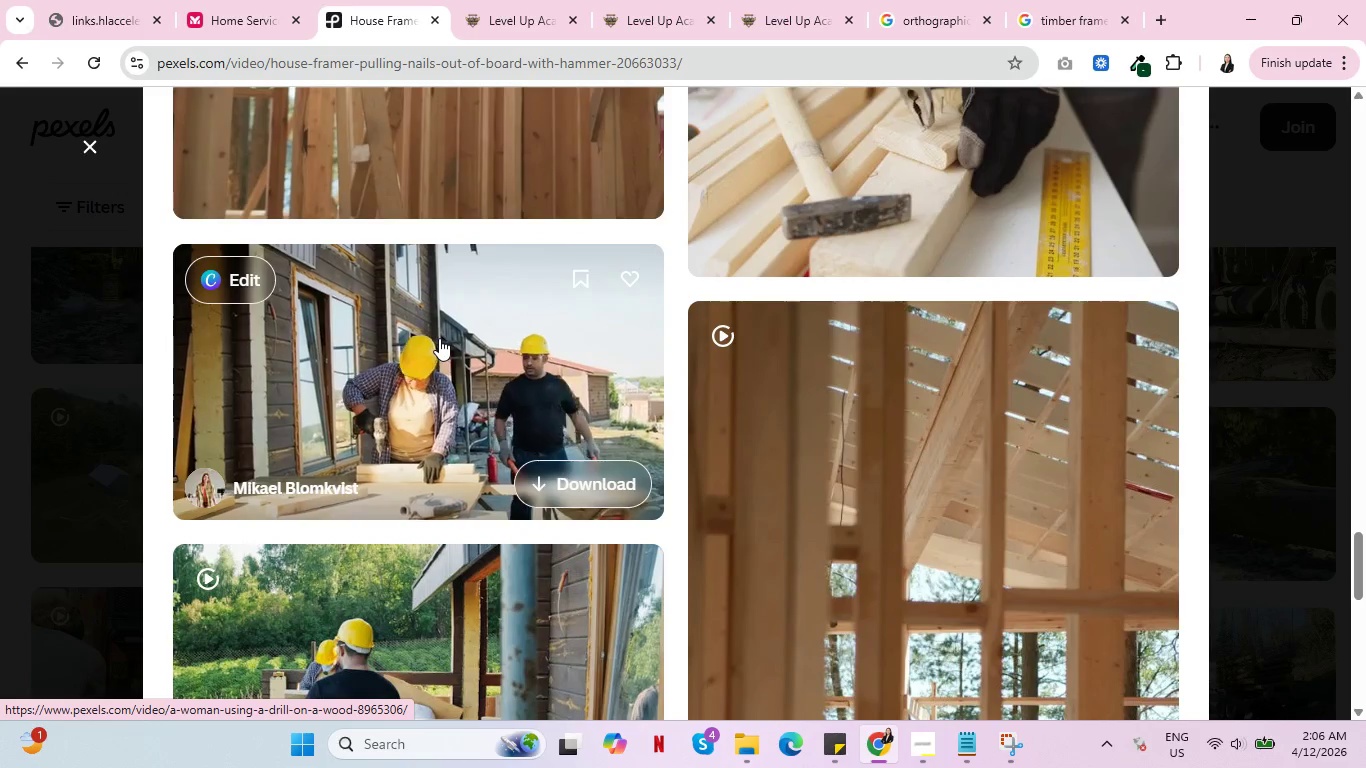 
scroll: coordinate [458, 425], scroll_direction: down, amount: 3.0
 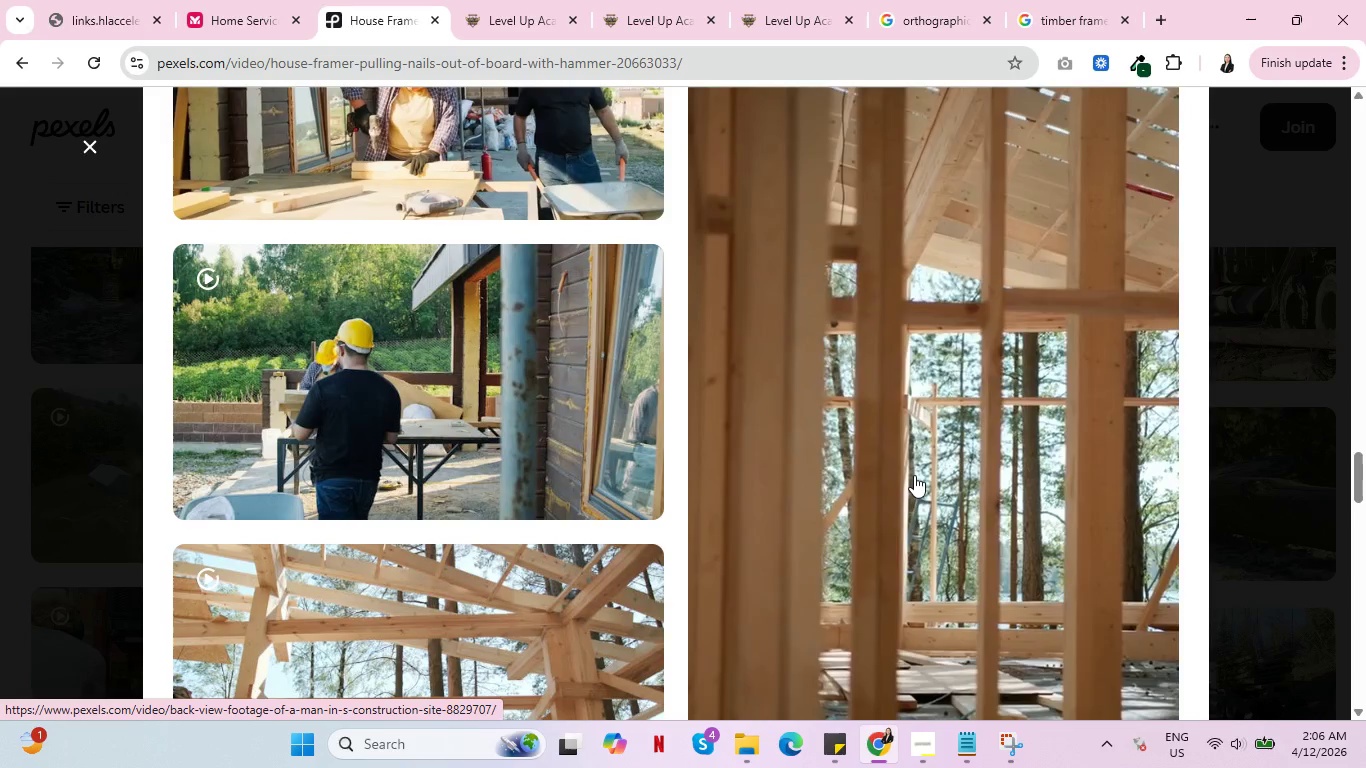 
wait(8.25)
 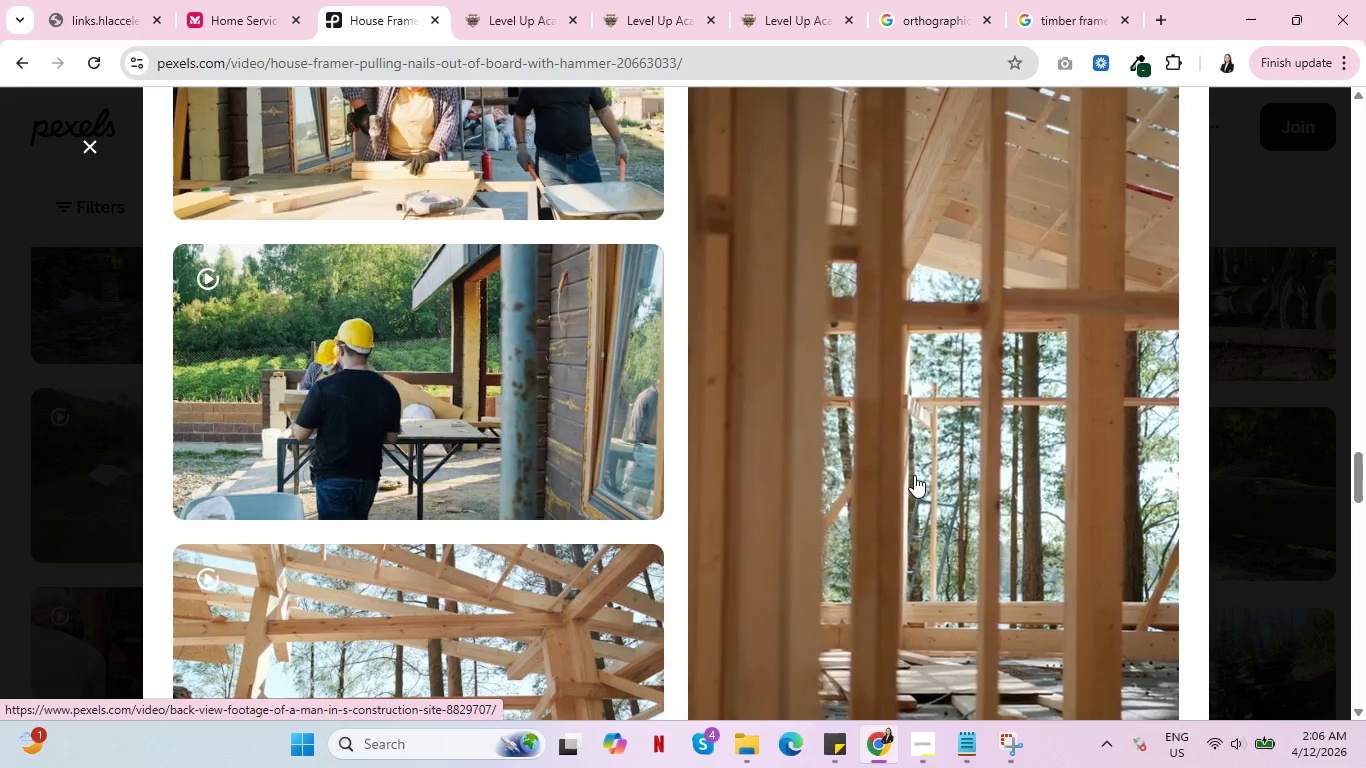 
left_click([918, 748])